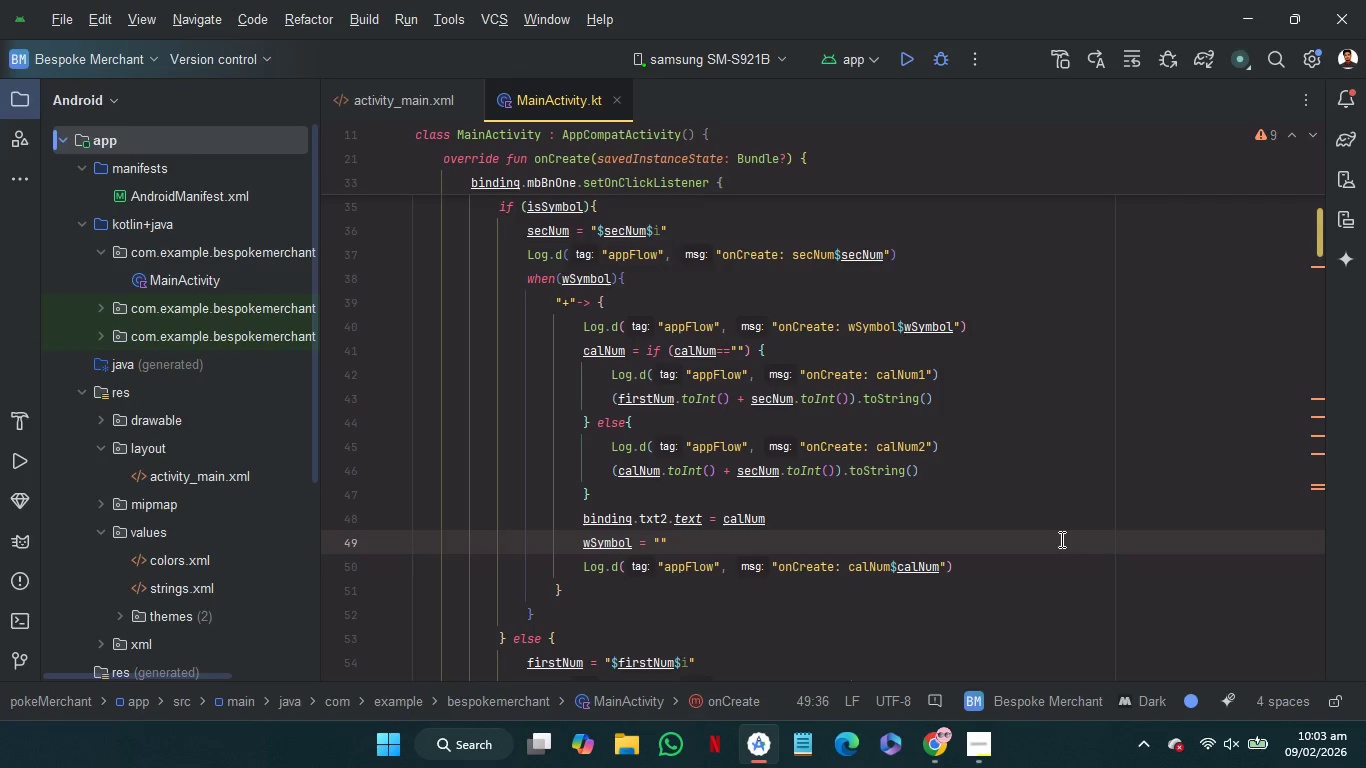 
scroll: coordinate [1060, 539], scroll_direction: down, amount: 2.0
 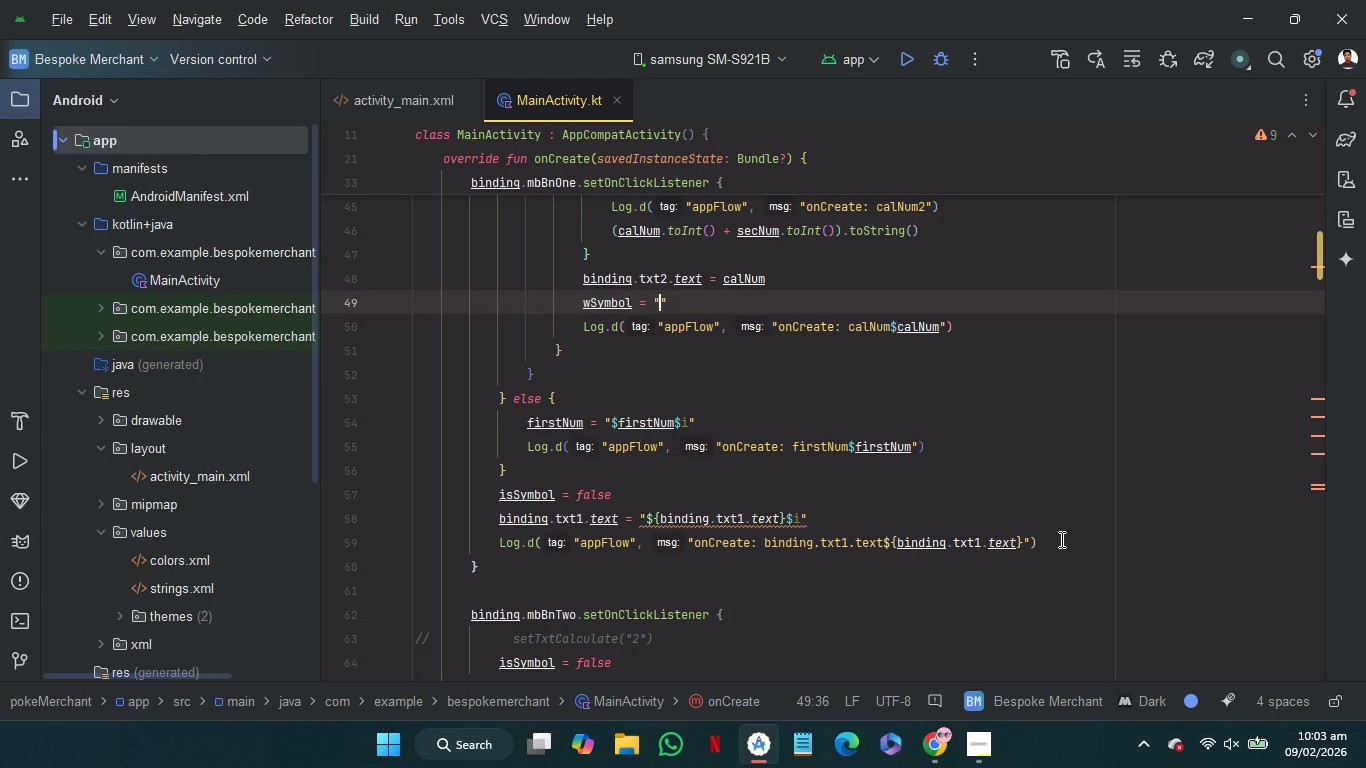 
scroll: coordinate [1060, 539], scroll_direction: up, amount: 1.0
 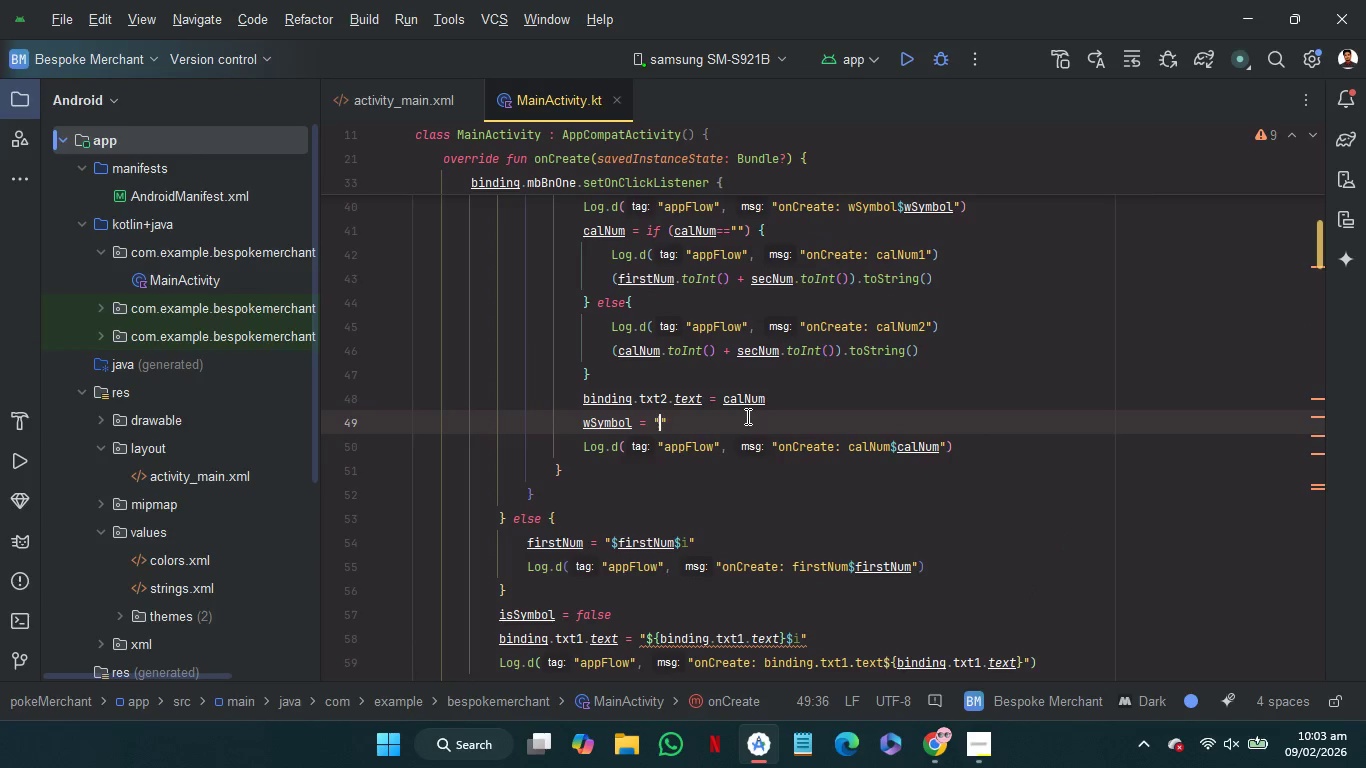 
left_click_drag(start_coordinate=[746, 416], to_coordinate=[780, 407])
 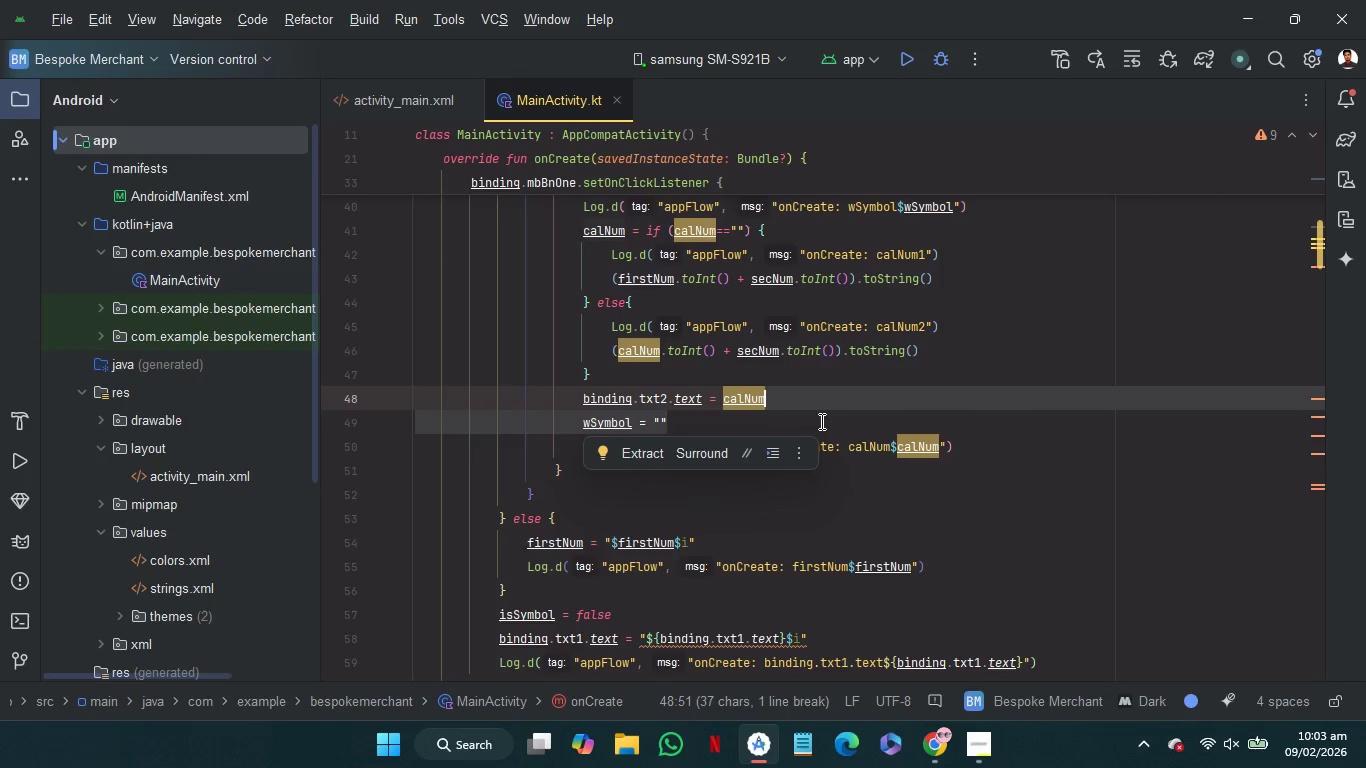 
key(Backspace)
 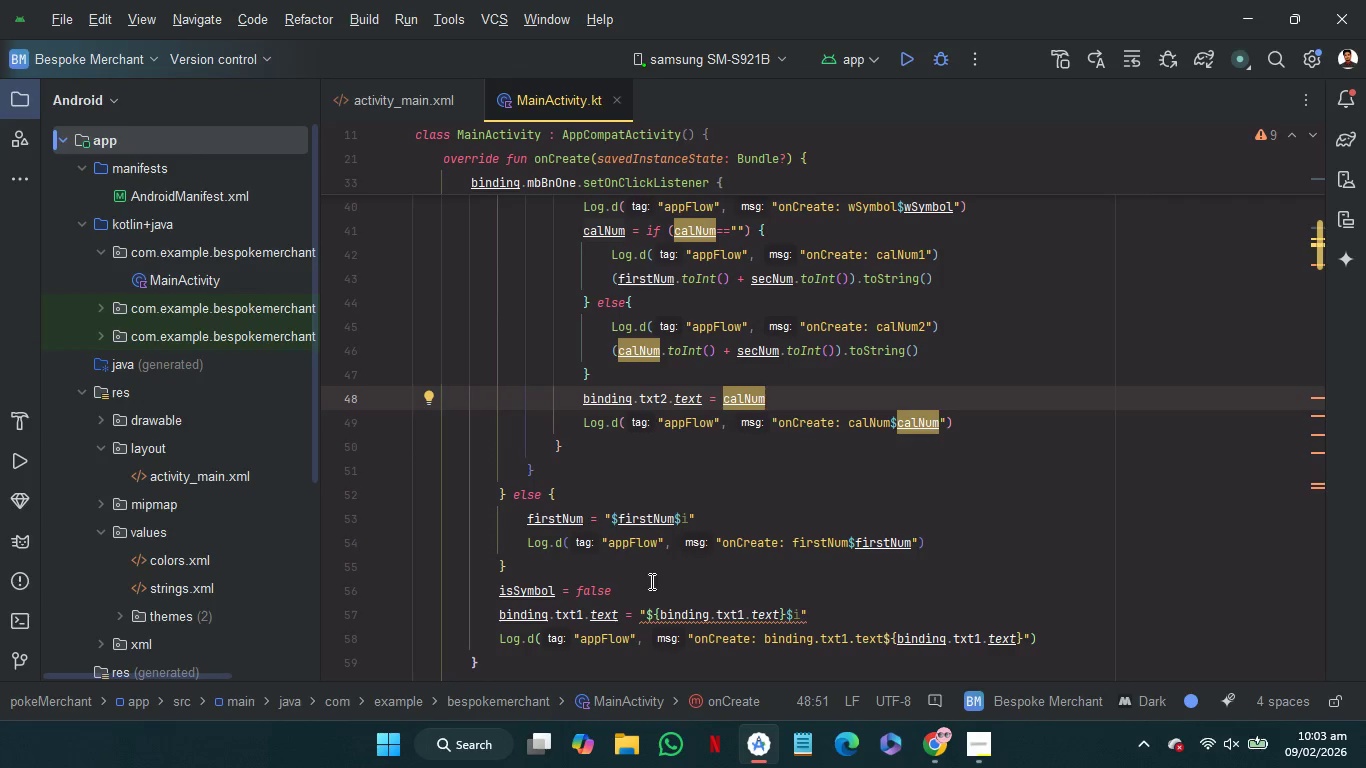 
left_click([653, 586])
 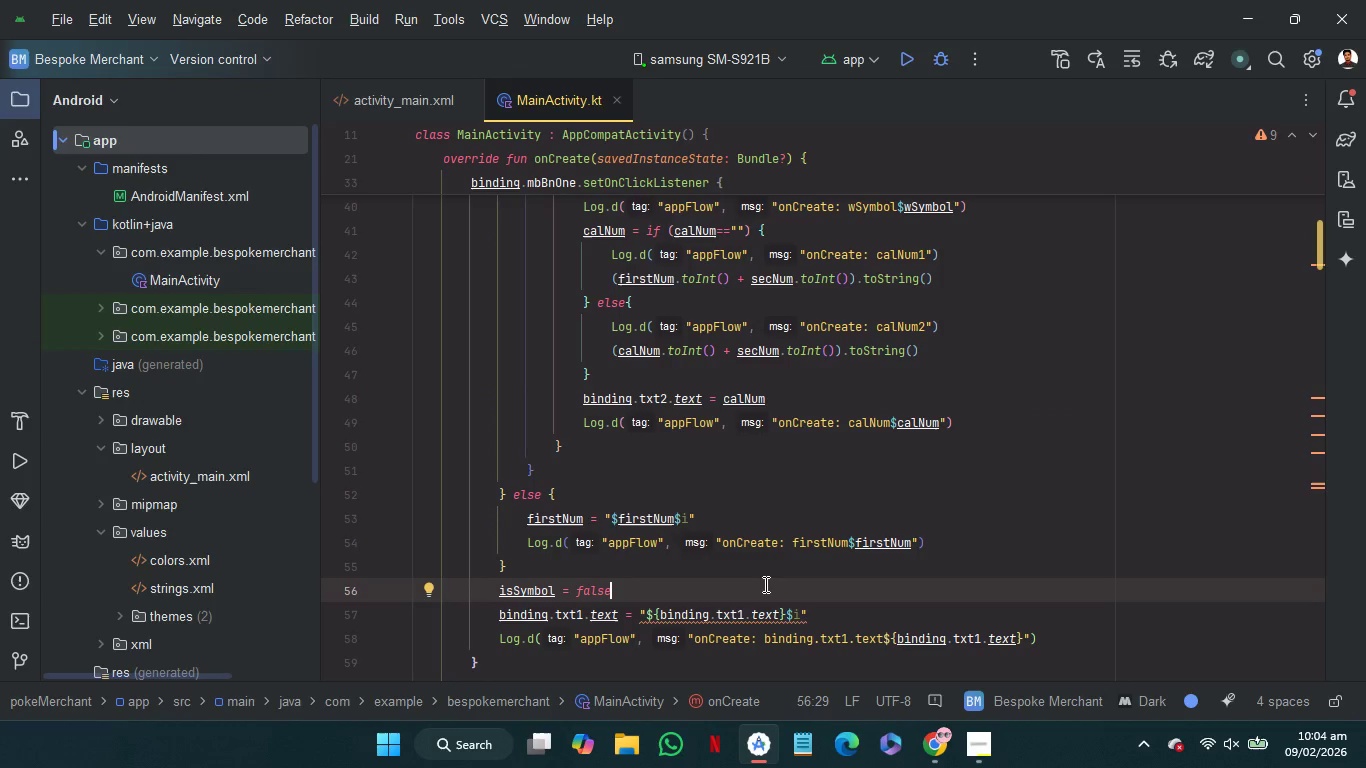 
scroll: coordinate [764, 584], scroll_direction: up, amount: 1.0
 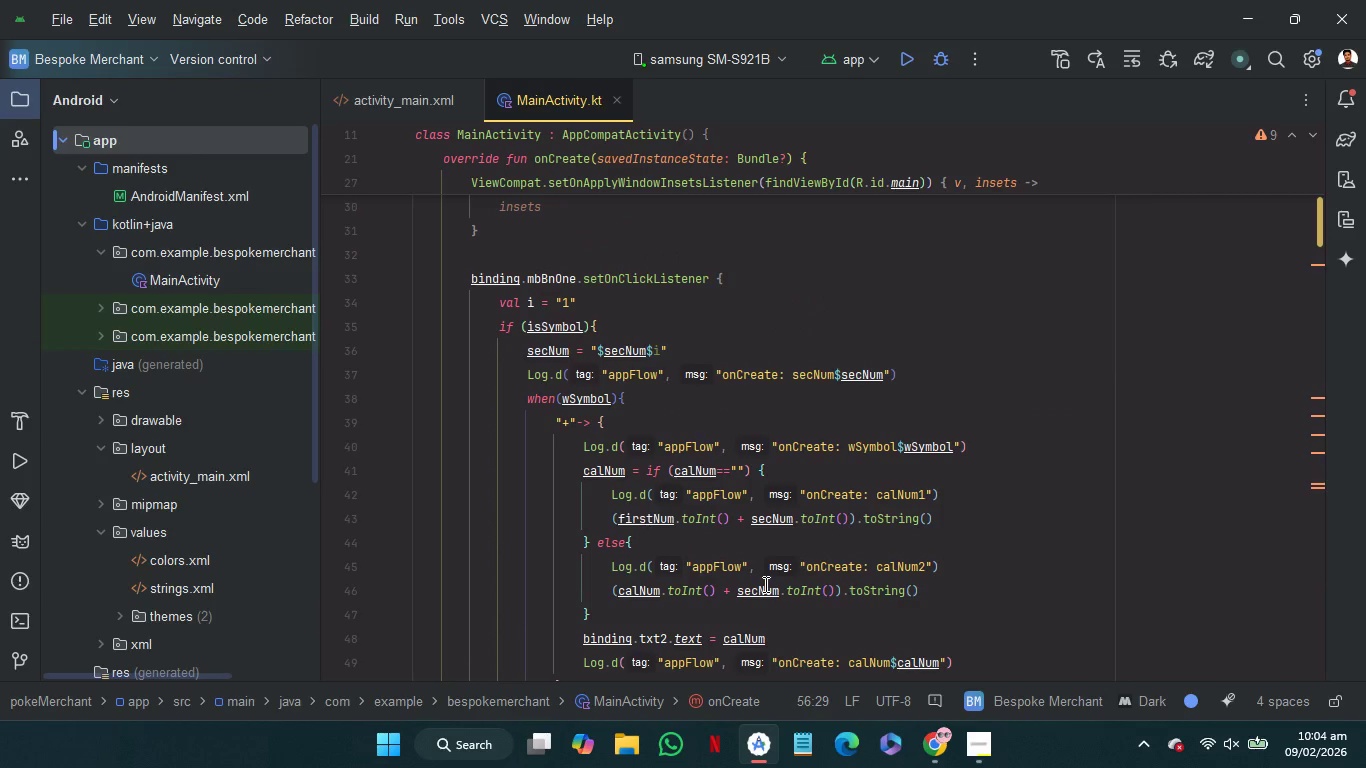 
scroll: coordinate [764, 584], scroll_direction: down, amount: 1.0
 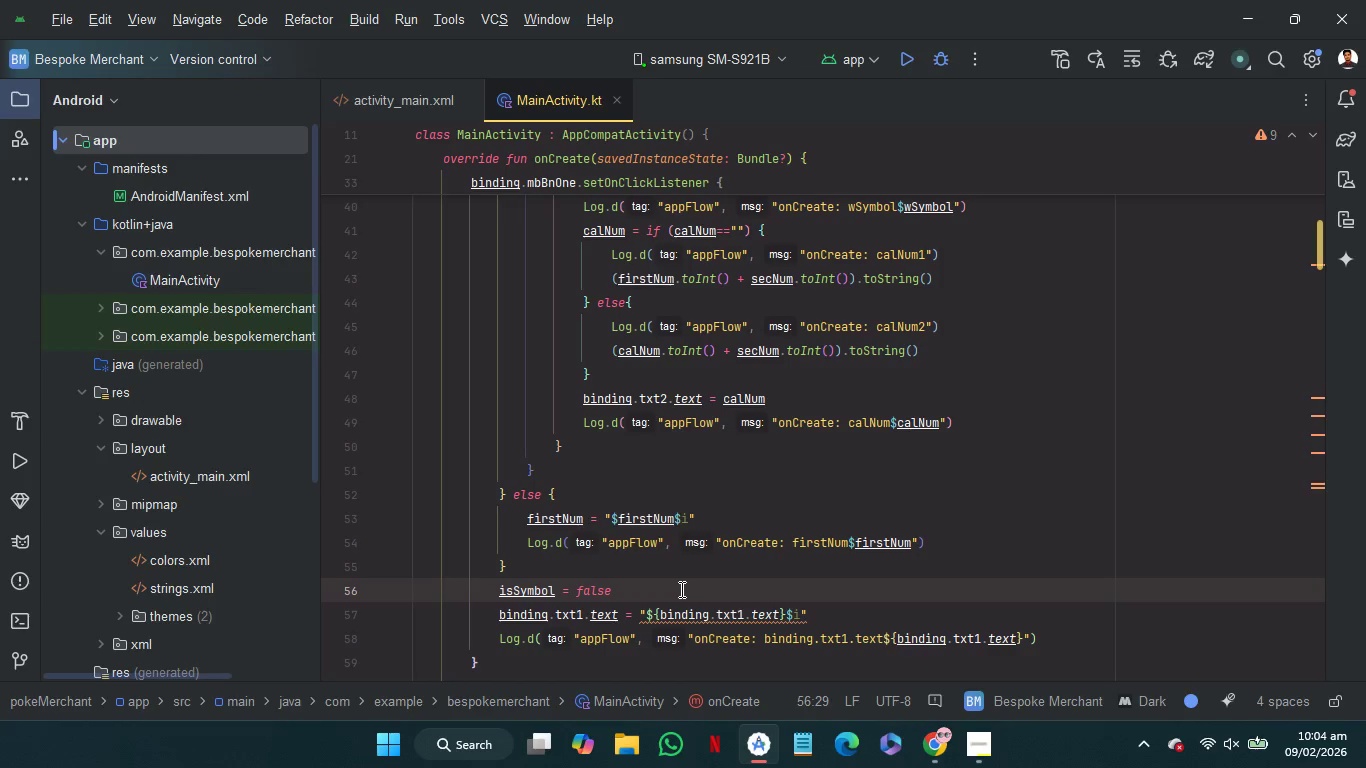 
wait(8.33)
 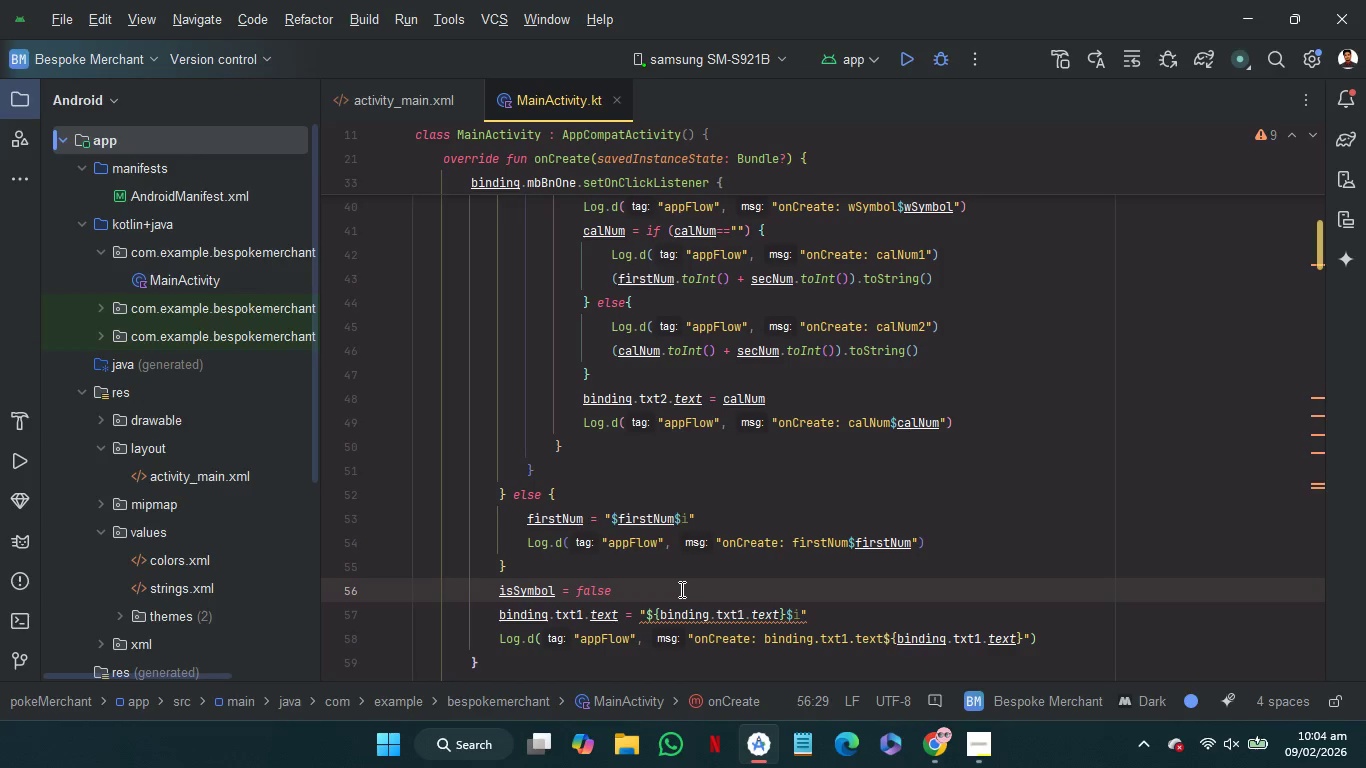 
left_click([918, 564])
 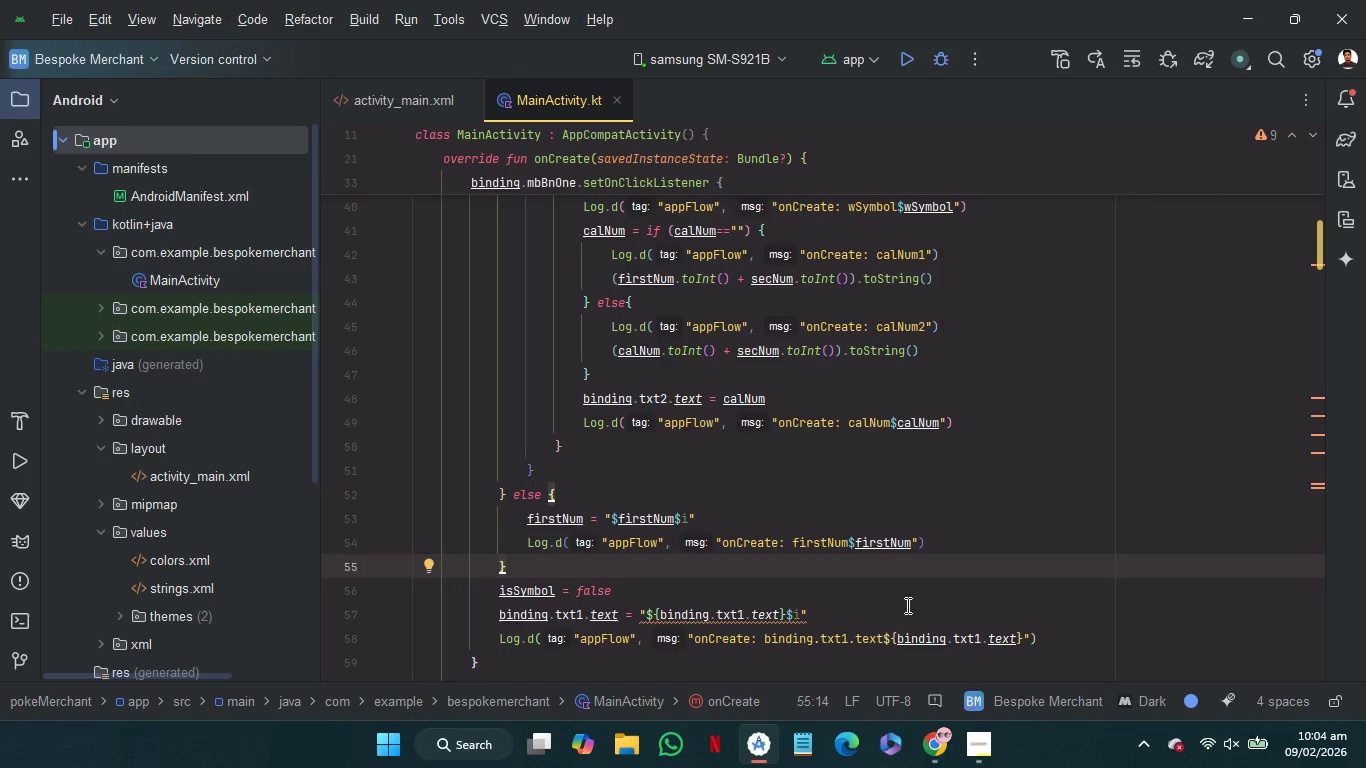 
left_click([937, 595])
 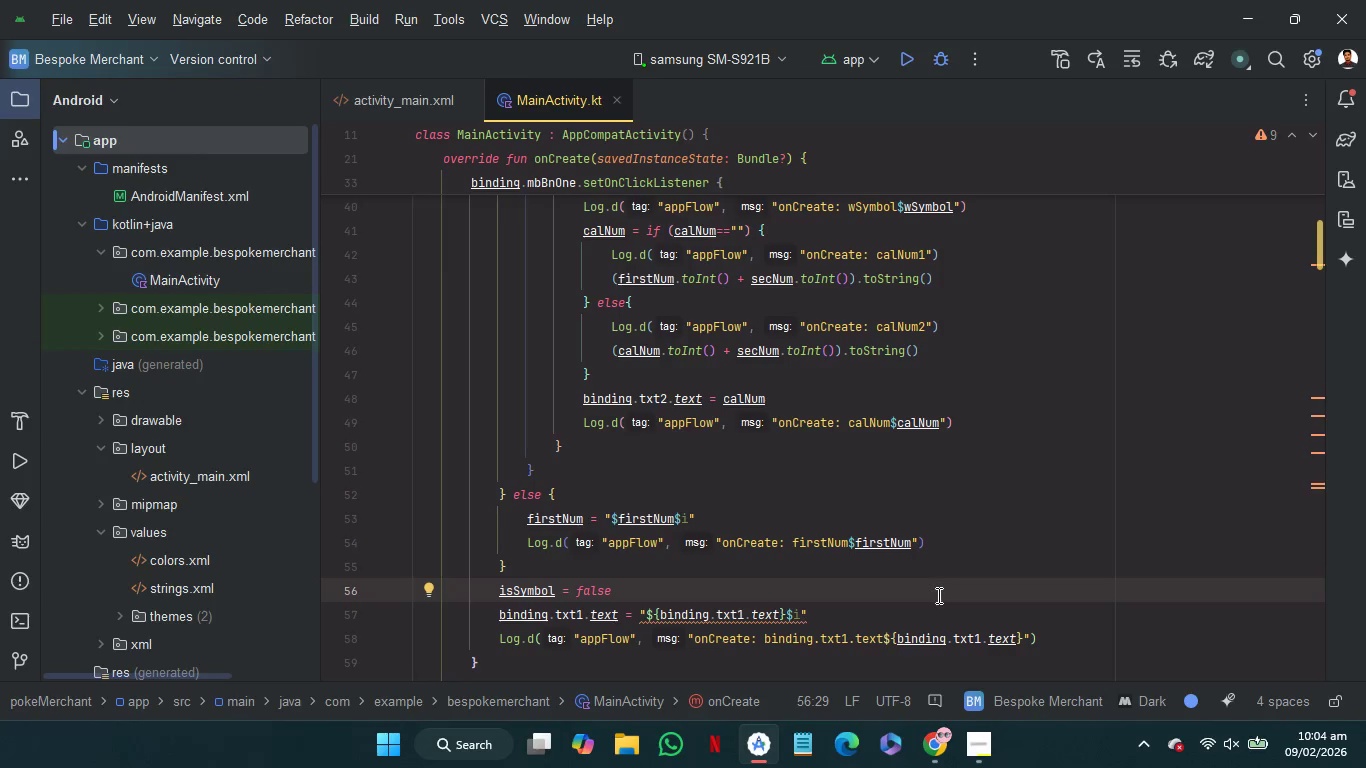 
scroll: coordinate [937, 595], scroll_direction: up, amount: 1.0
 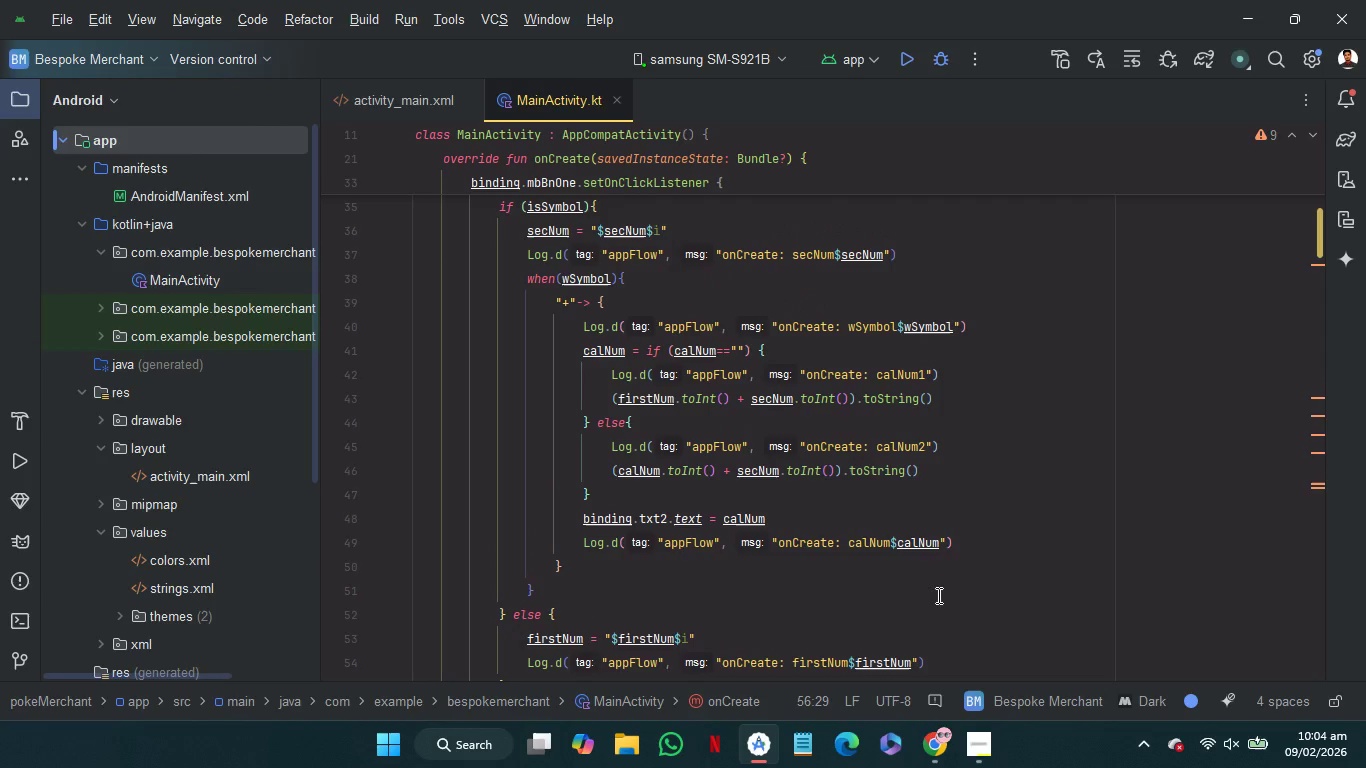 
scroll: coordinate [937, 595], scroll_direction: none, amount: 0.0
 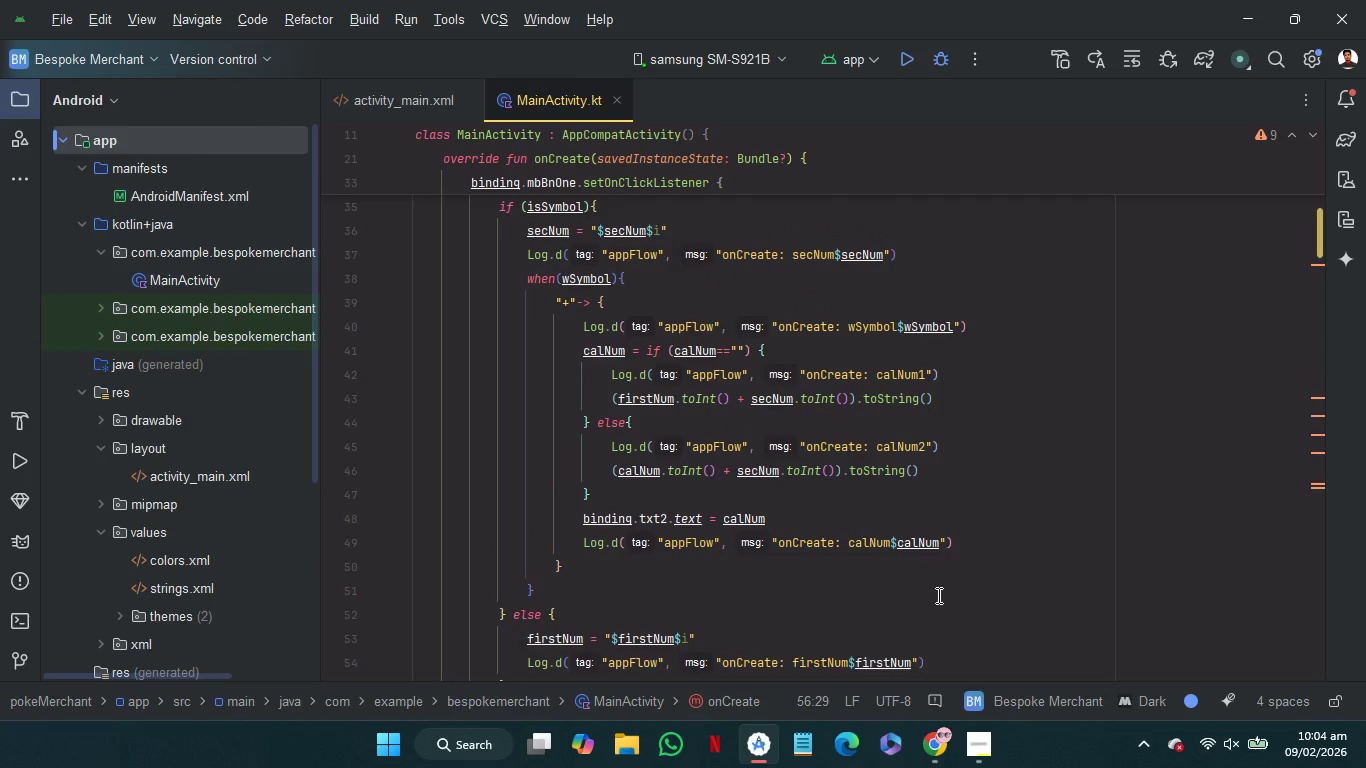 
scroll: coordinate [937, 595], scroll_direction: up, amount: 1.0
 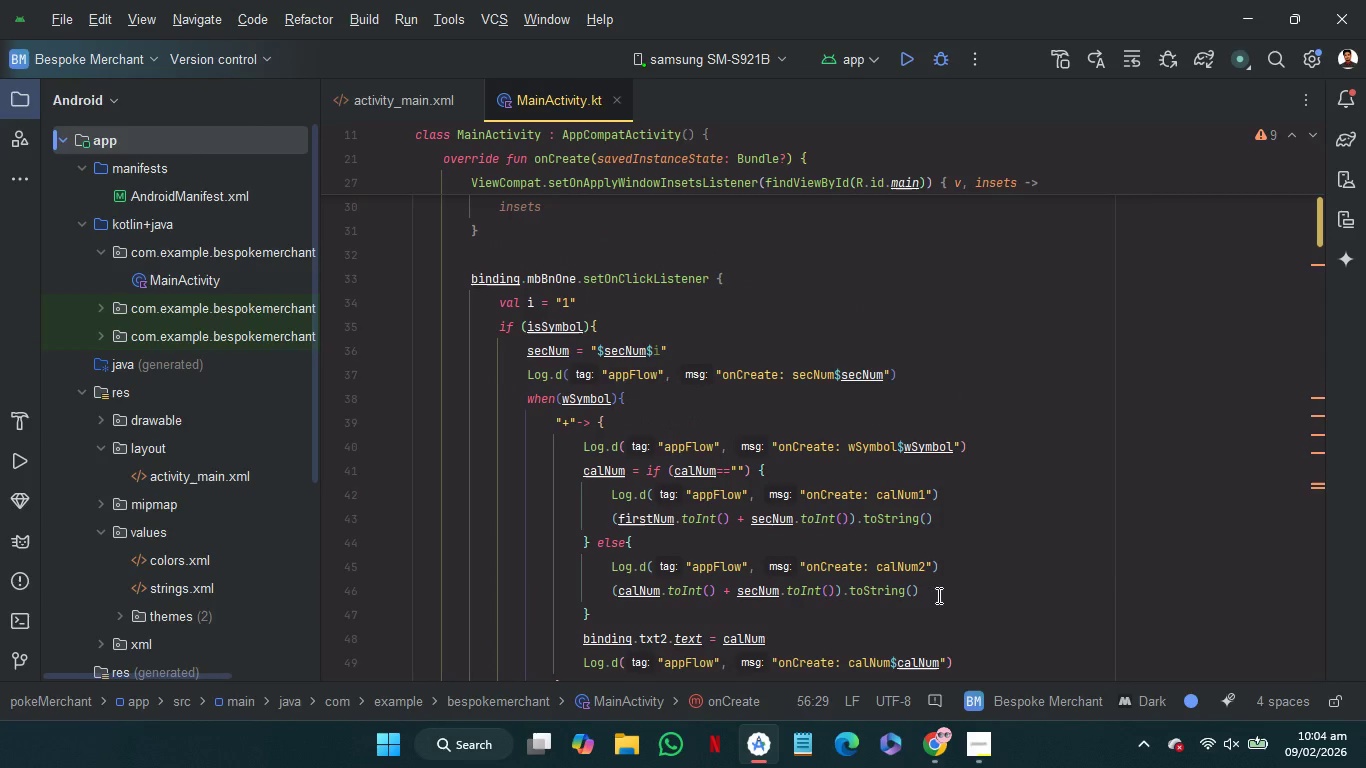 
scroll: coordinate [937, 595], scroll_direction: down, amount: 1.0
 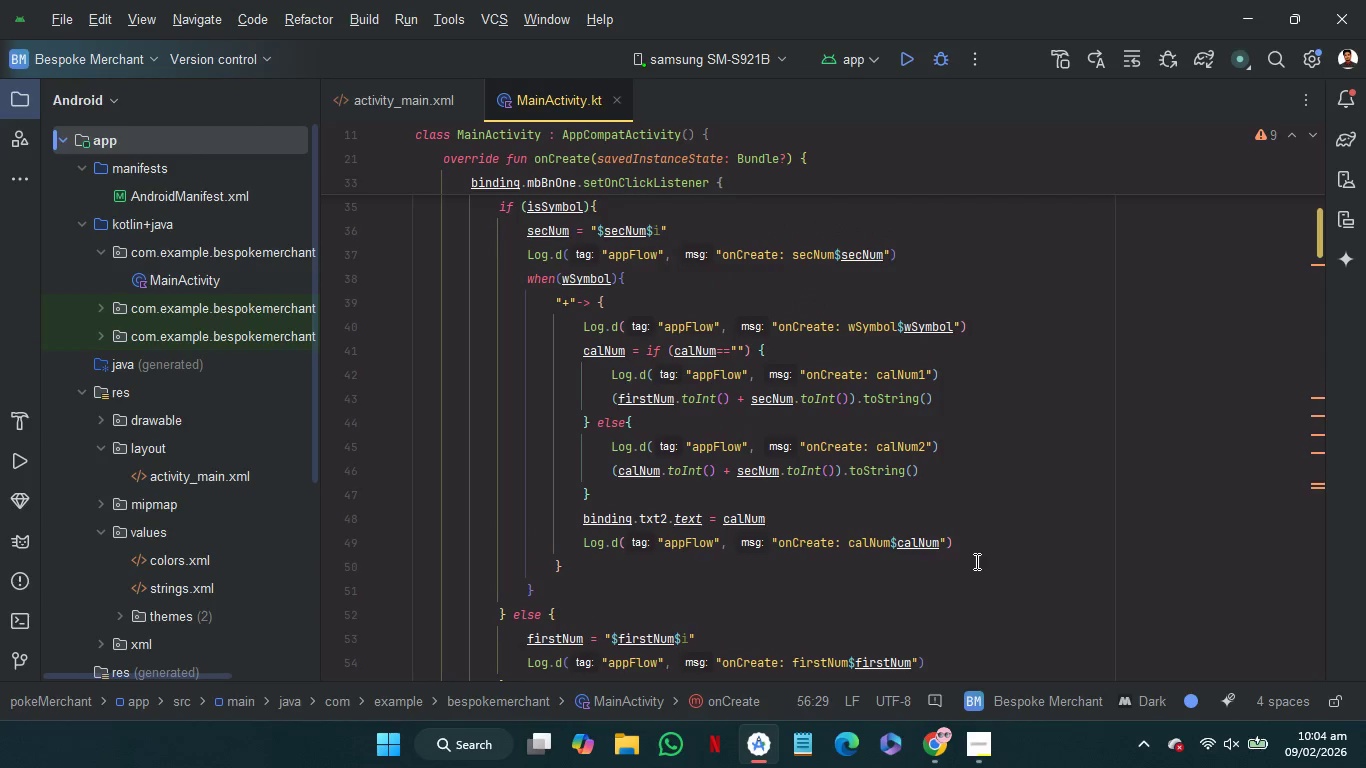 
left_click([988, 547])
 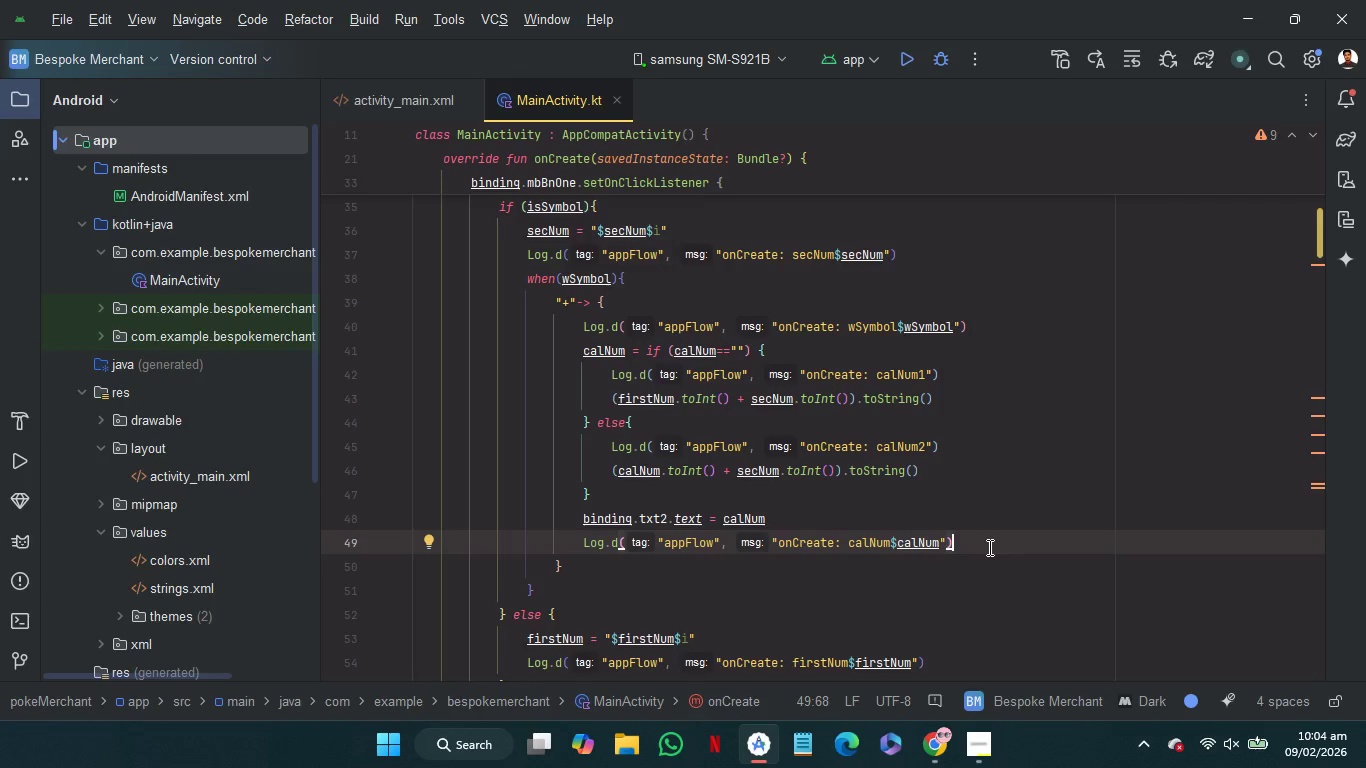 
scroll: coordinate [988, 547], scroll_direction: down, amount: 2.0
 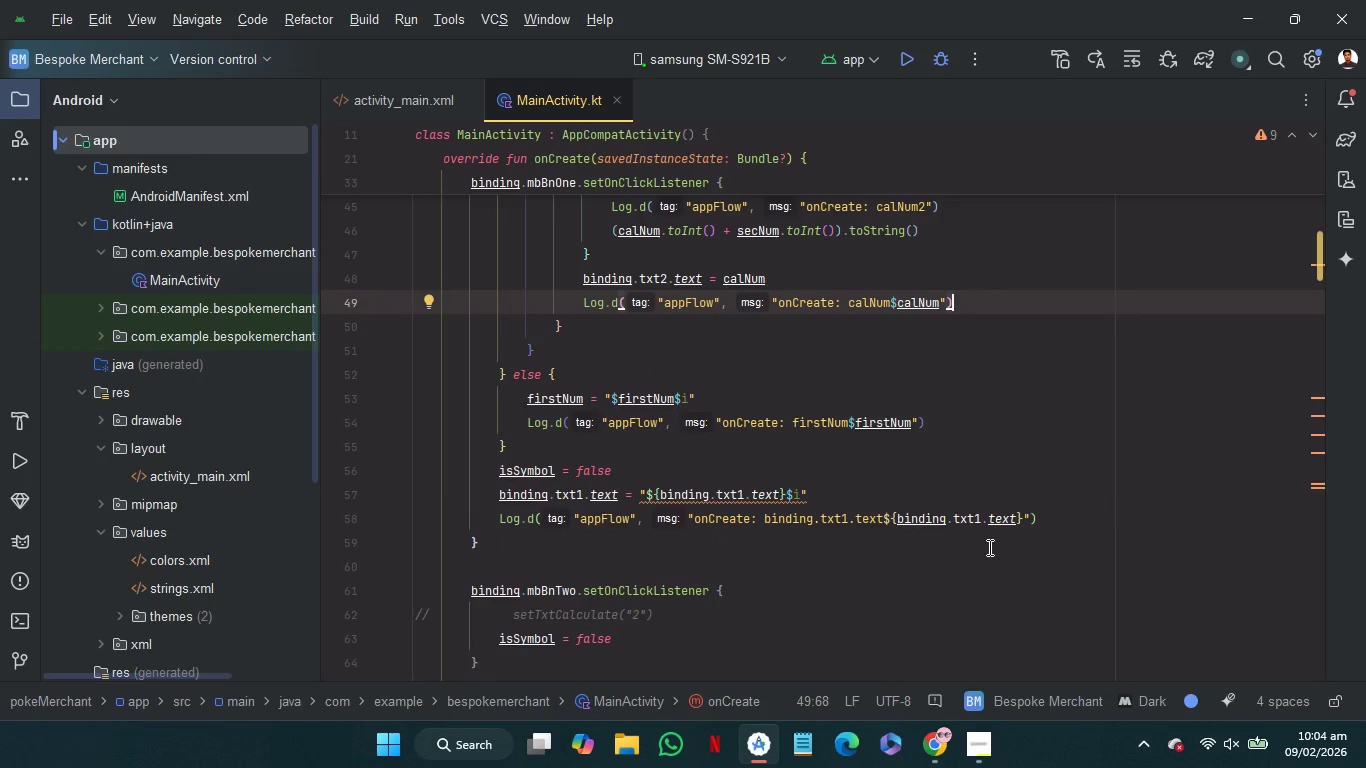 
scroll: coordinate [988, 547], scroll_direction: none, amount: 0.0
 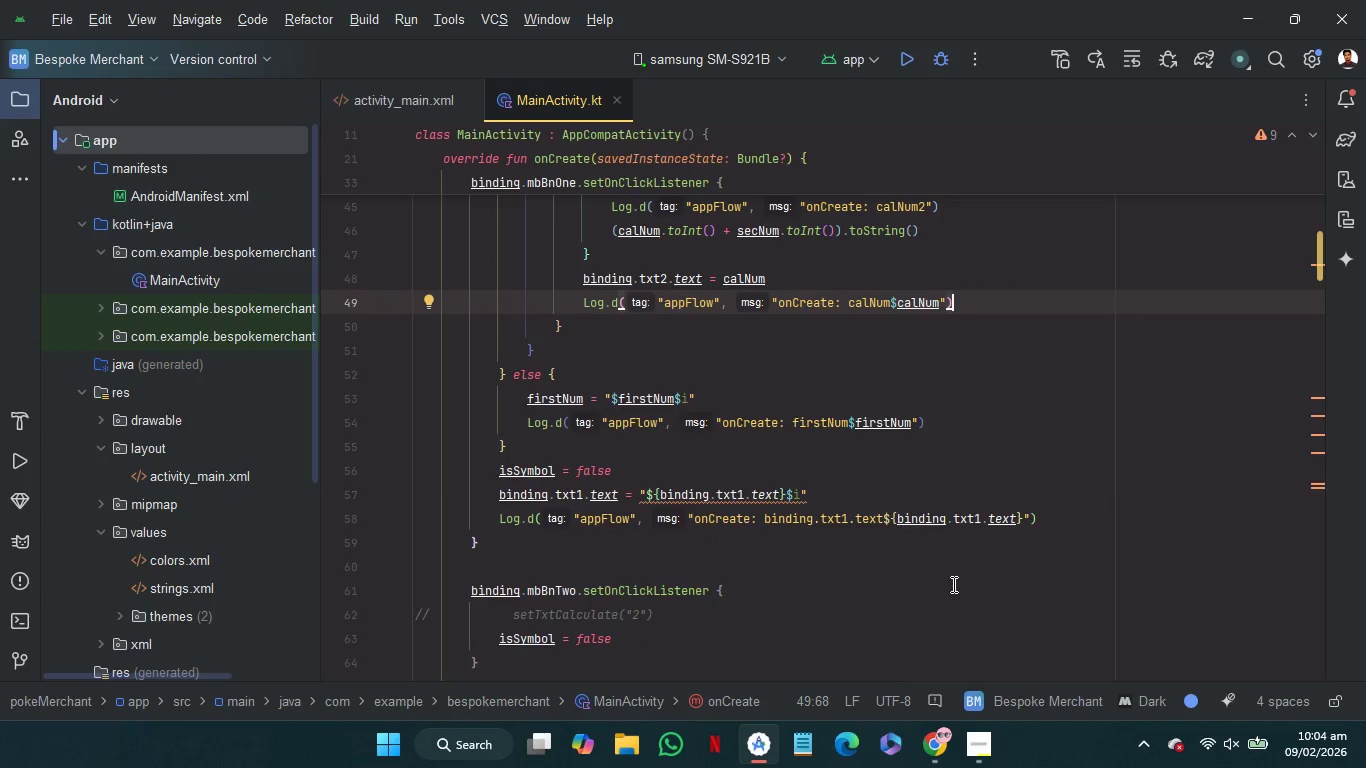 
scroll: coordinate [952, 586], scroll_direction: up, amount: 1.0
 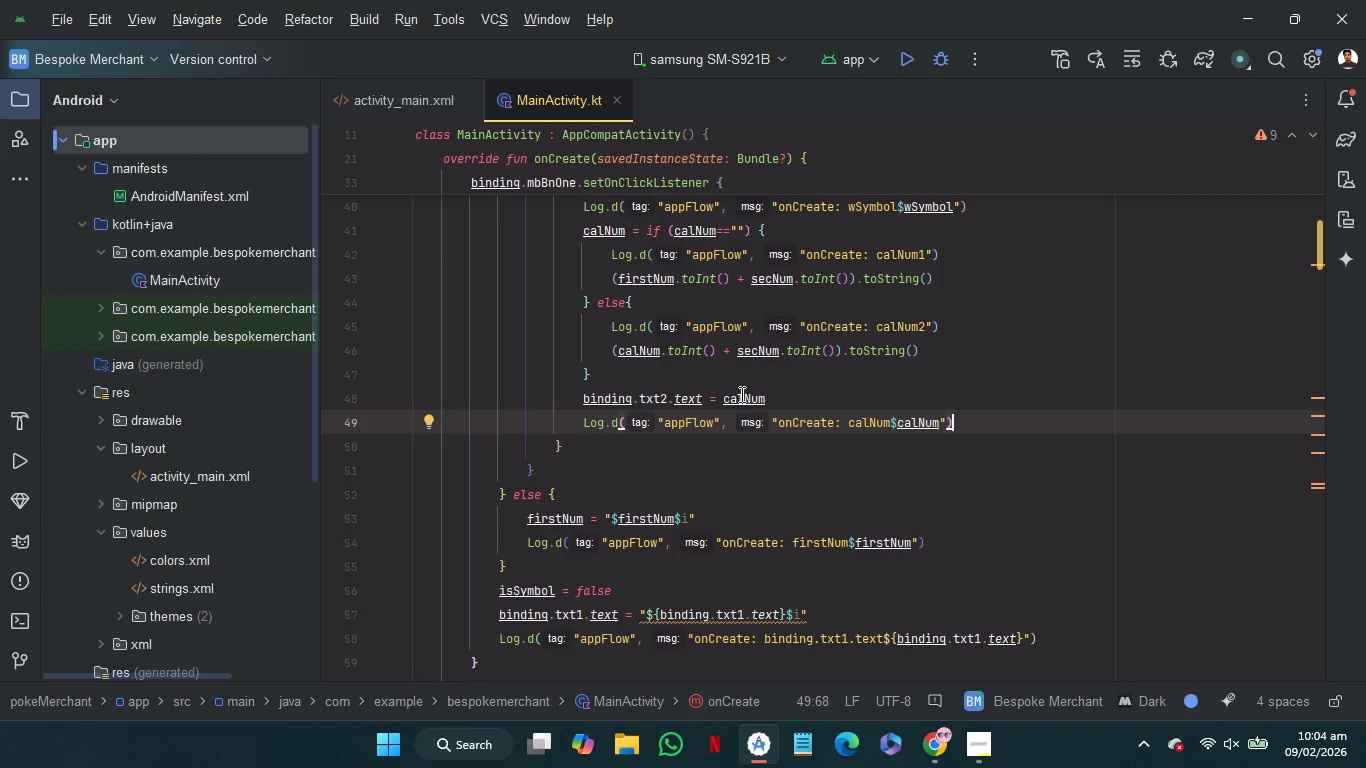 
left_click([741, 395])
 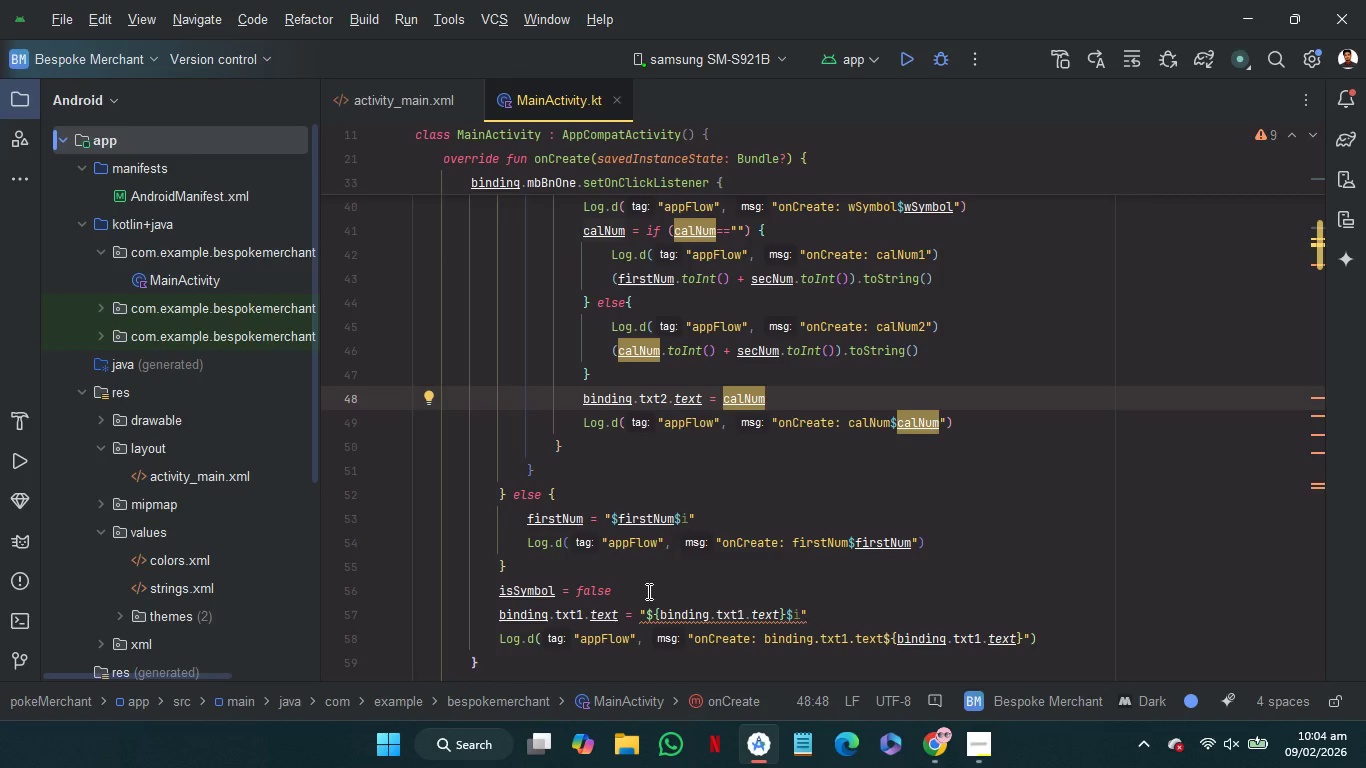 
wait(5.11)
 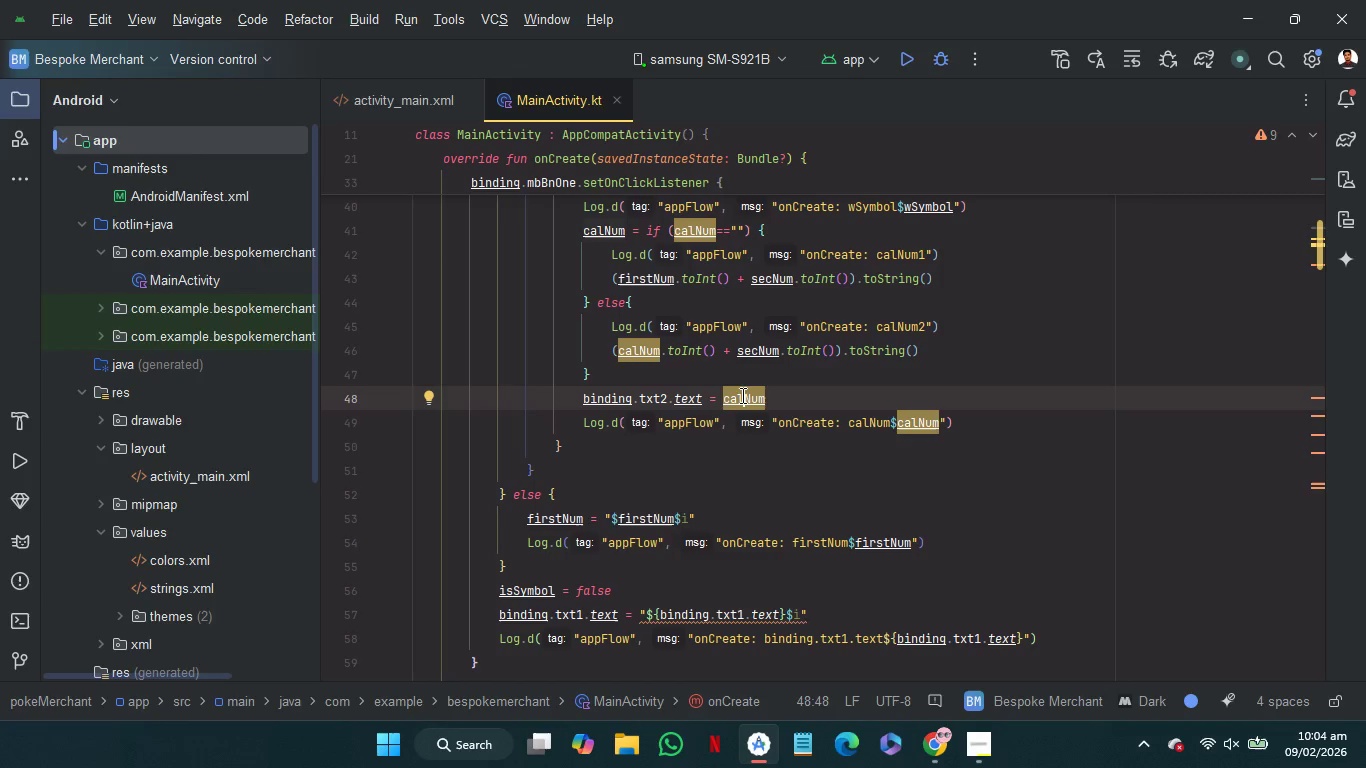 
left_click([647, 591])
 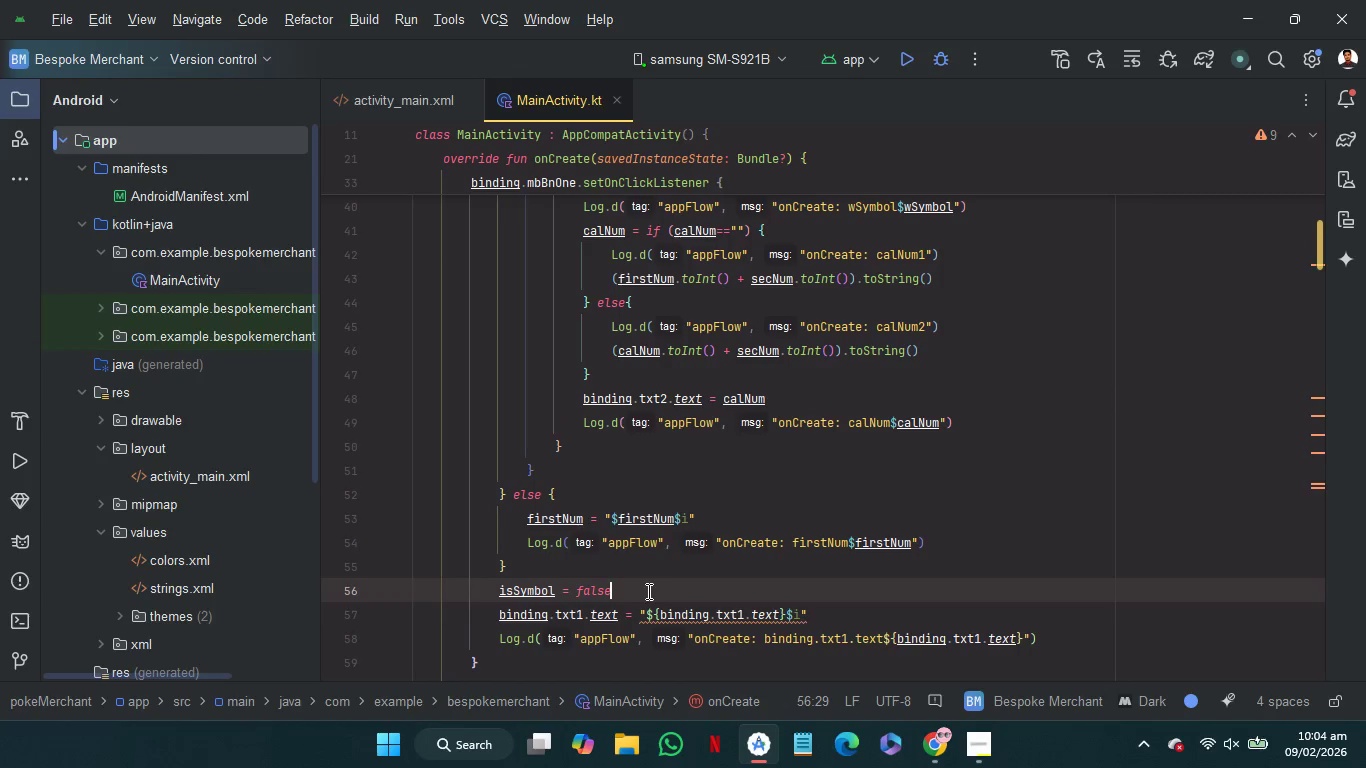 
key(Enter)
 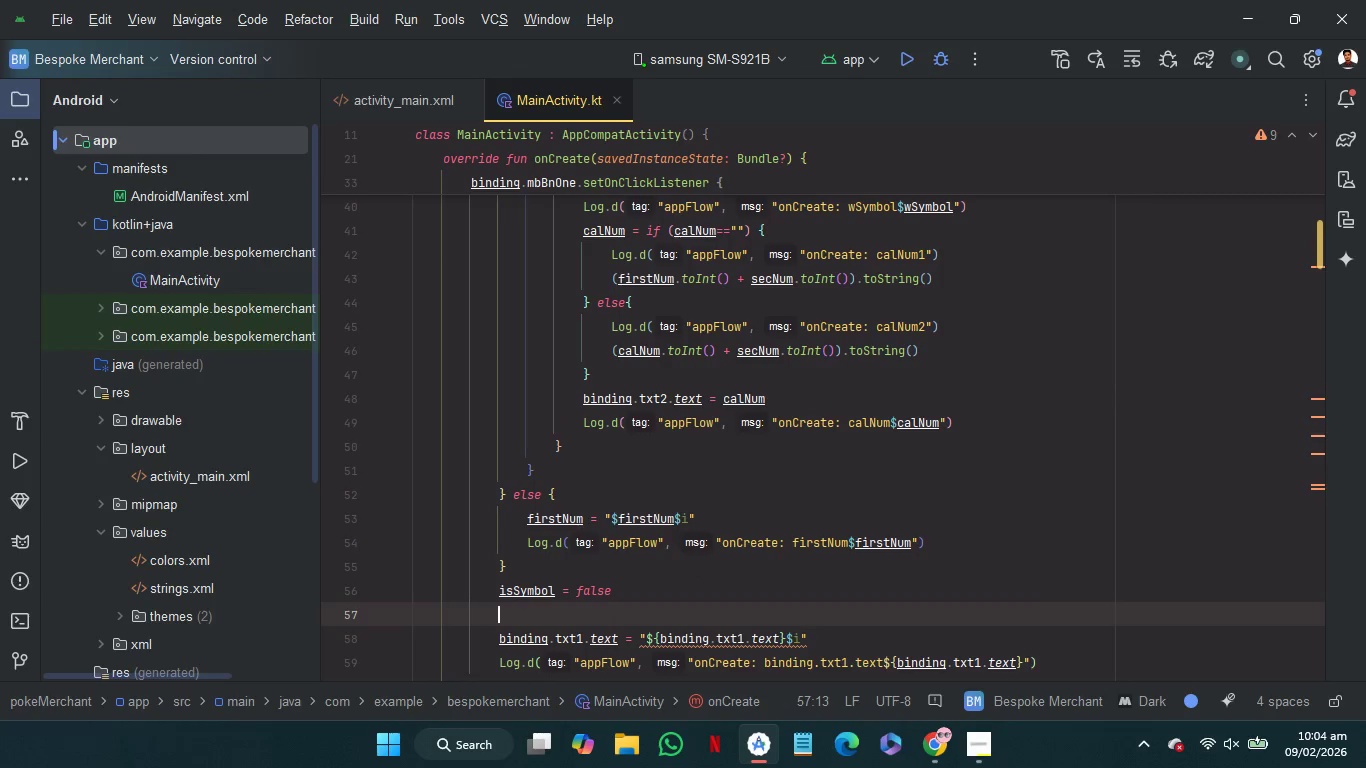 
type(ca)
 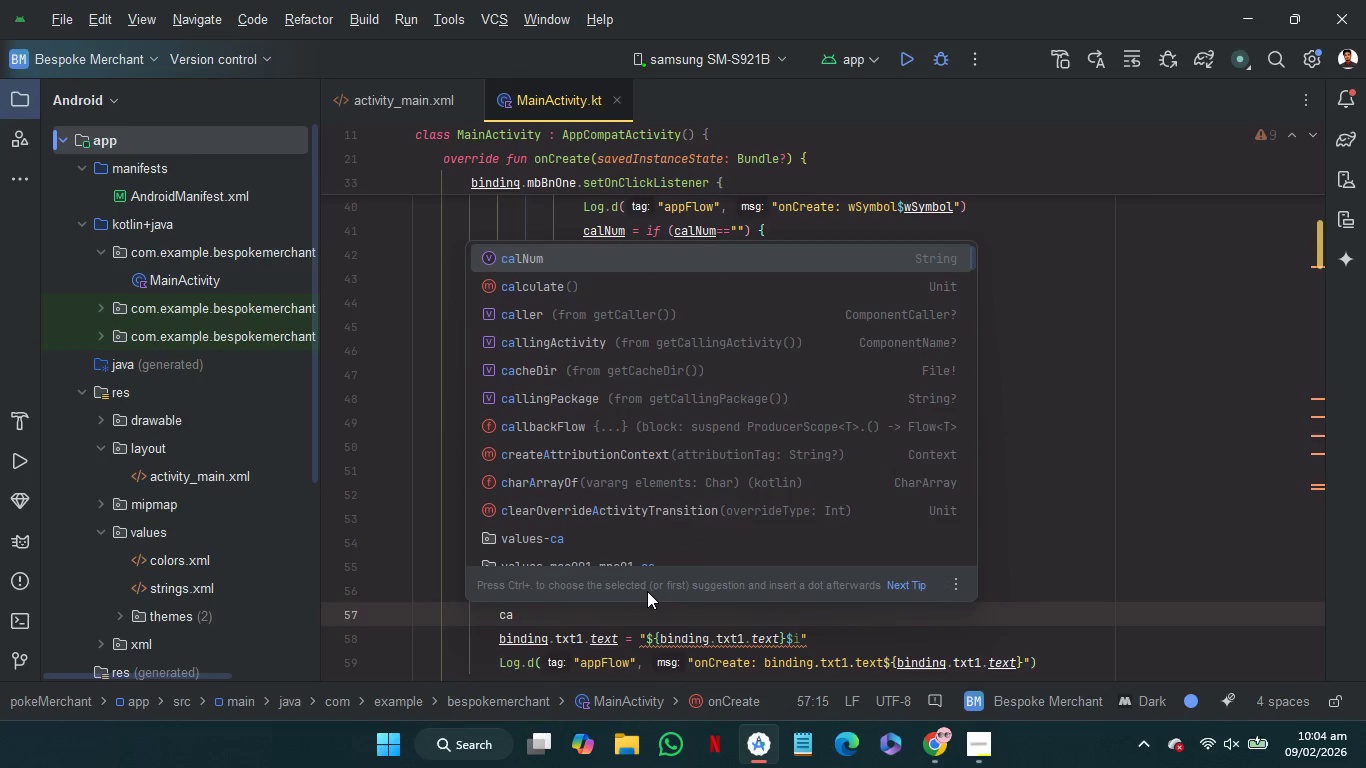 
key(Enter)
 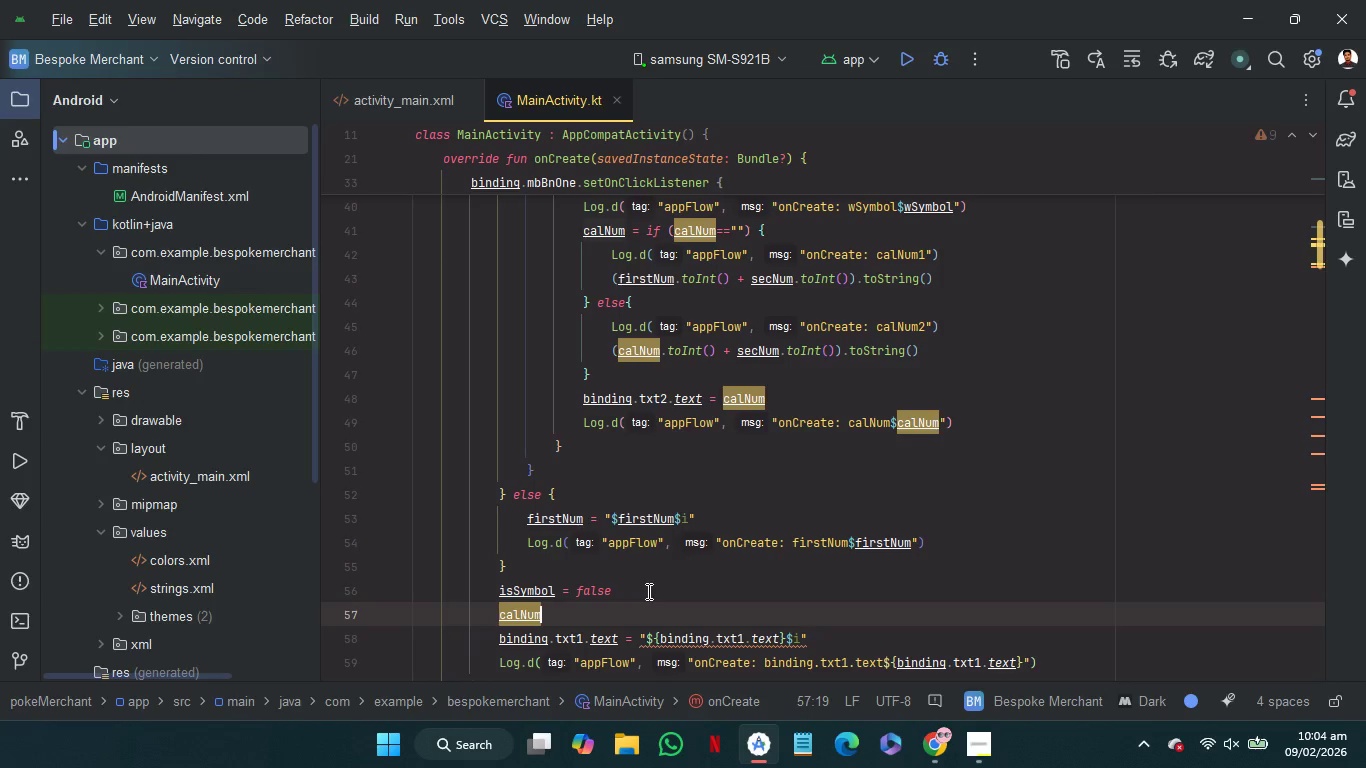 
key(Space)
 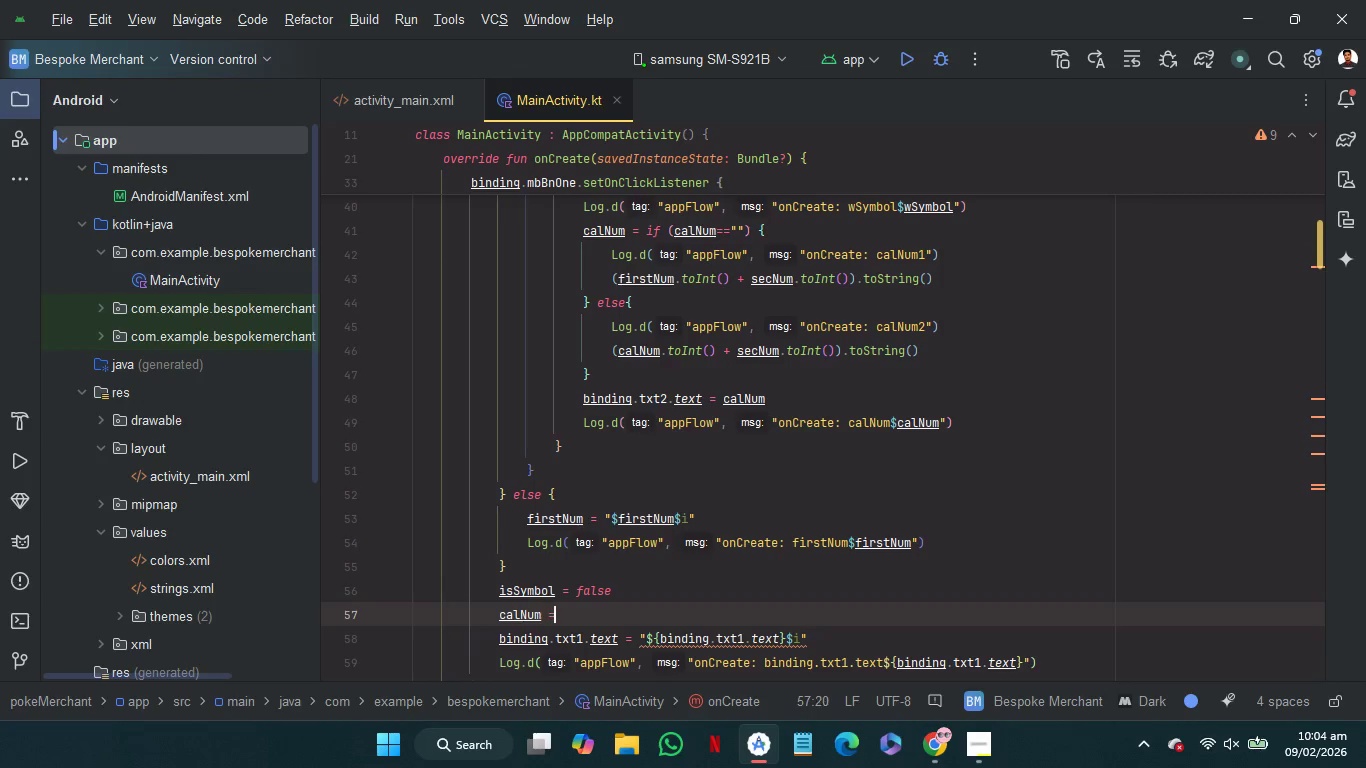 
key(Equal)
 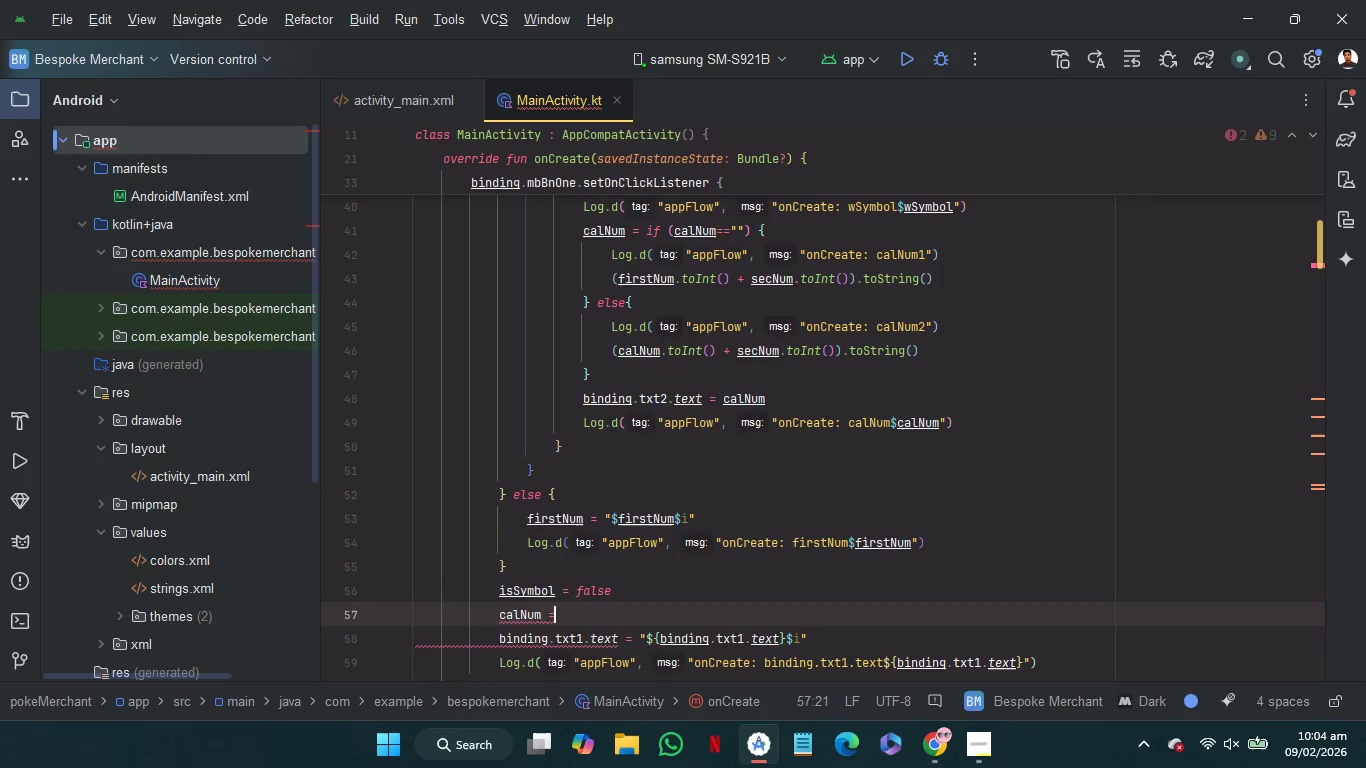 
key(Space)
 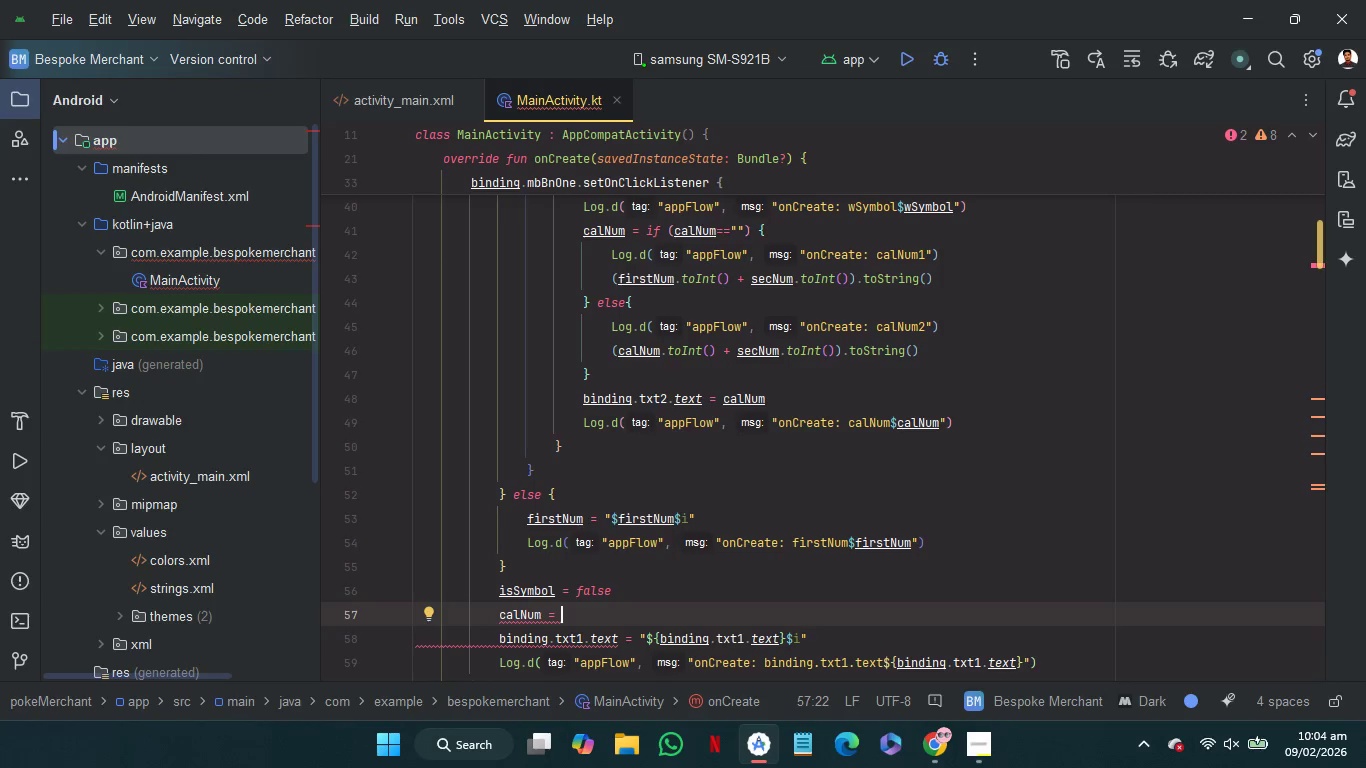 
key(B)
 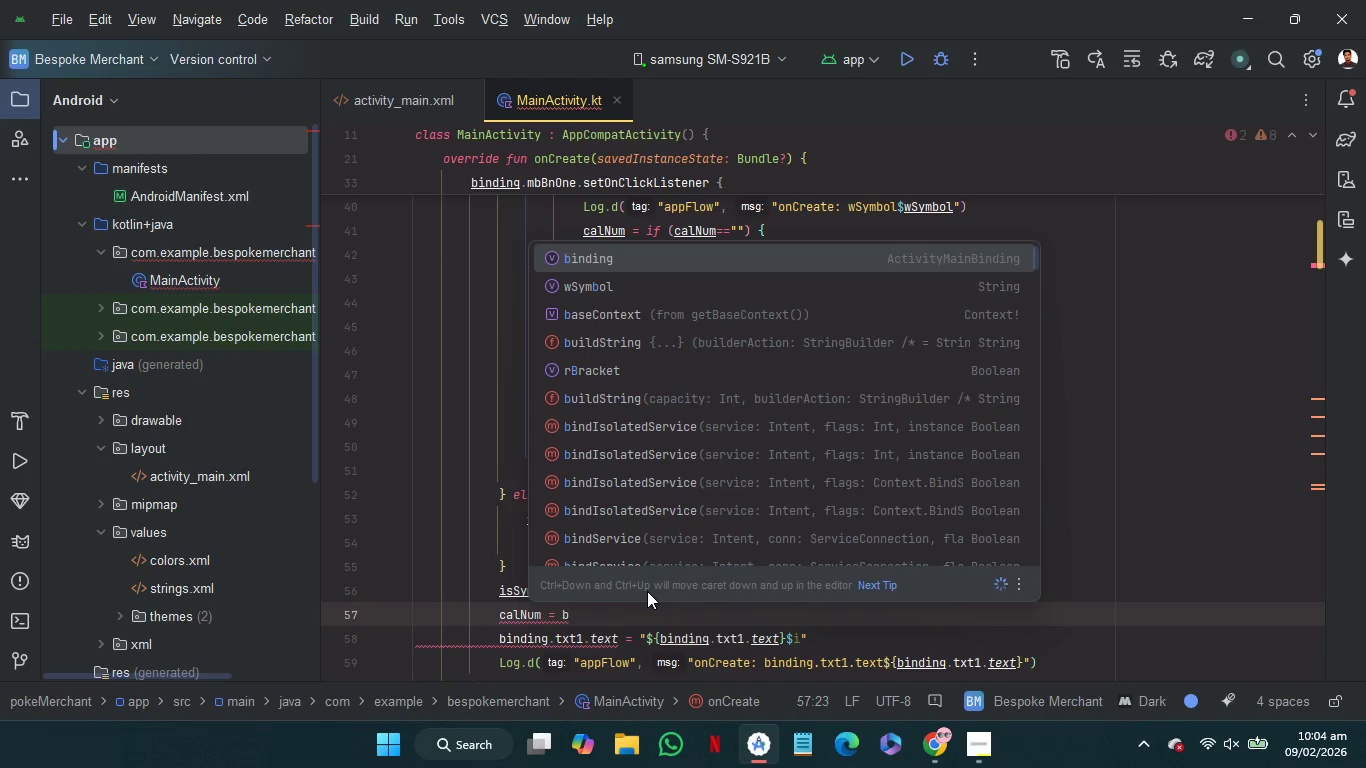 
key(Enter)
 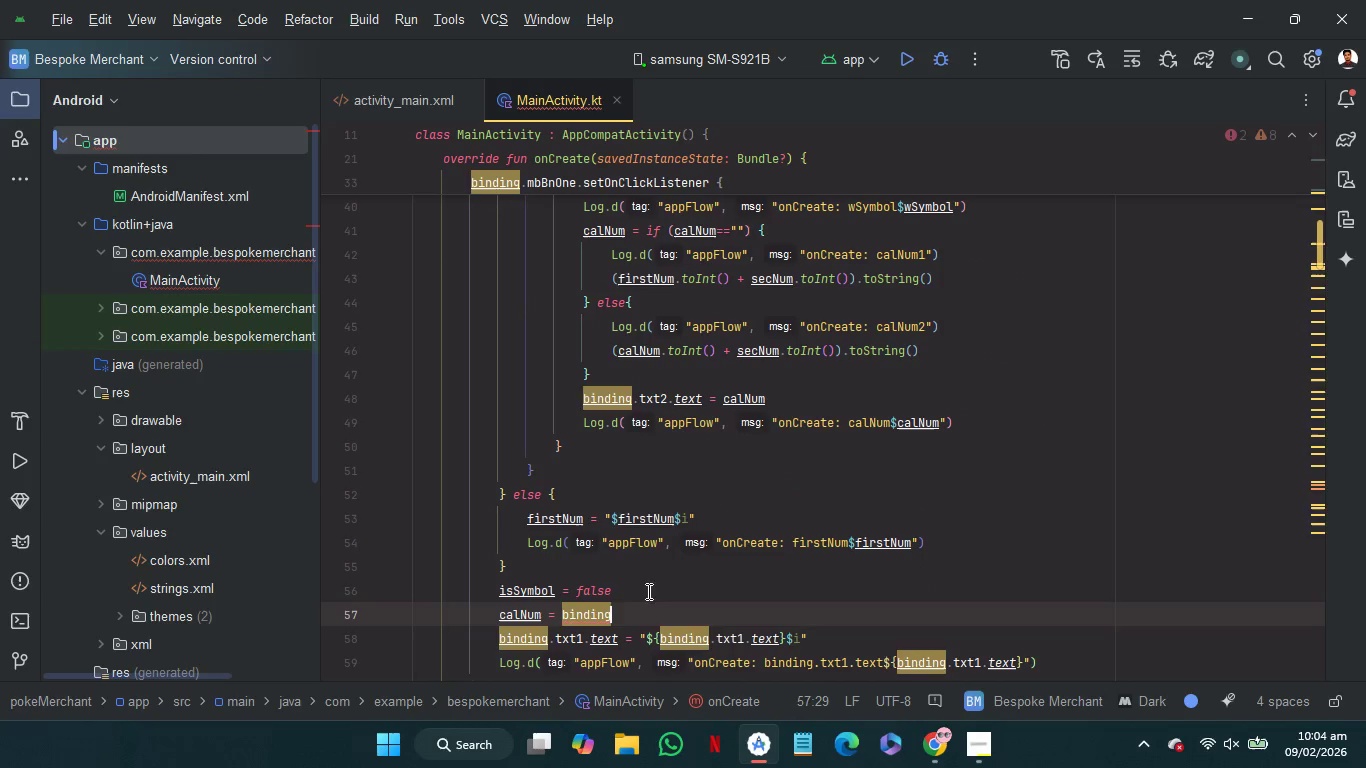 
key(Period)
 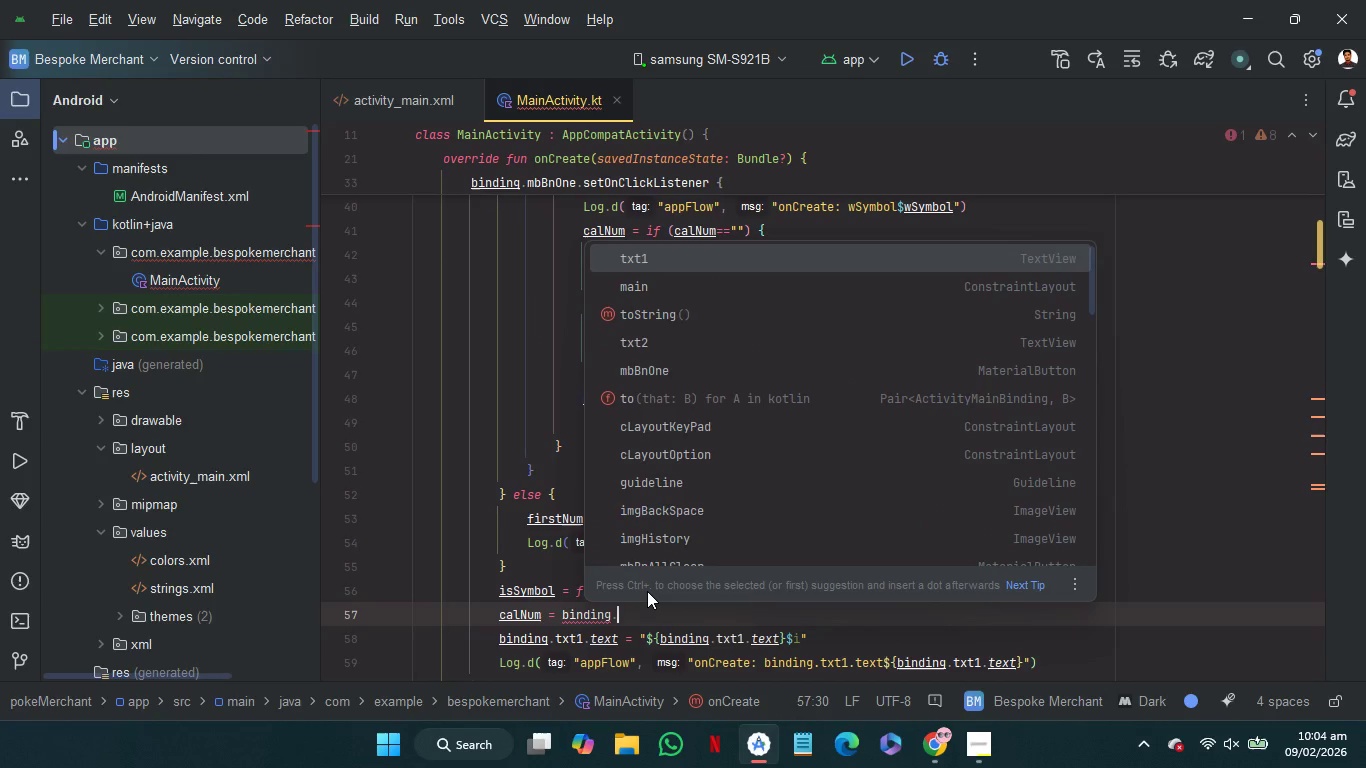 
key(ArrowDown)
 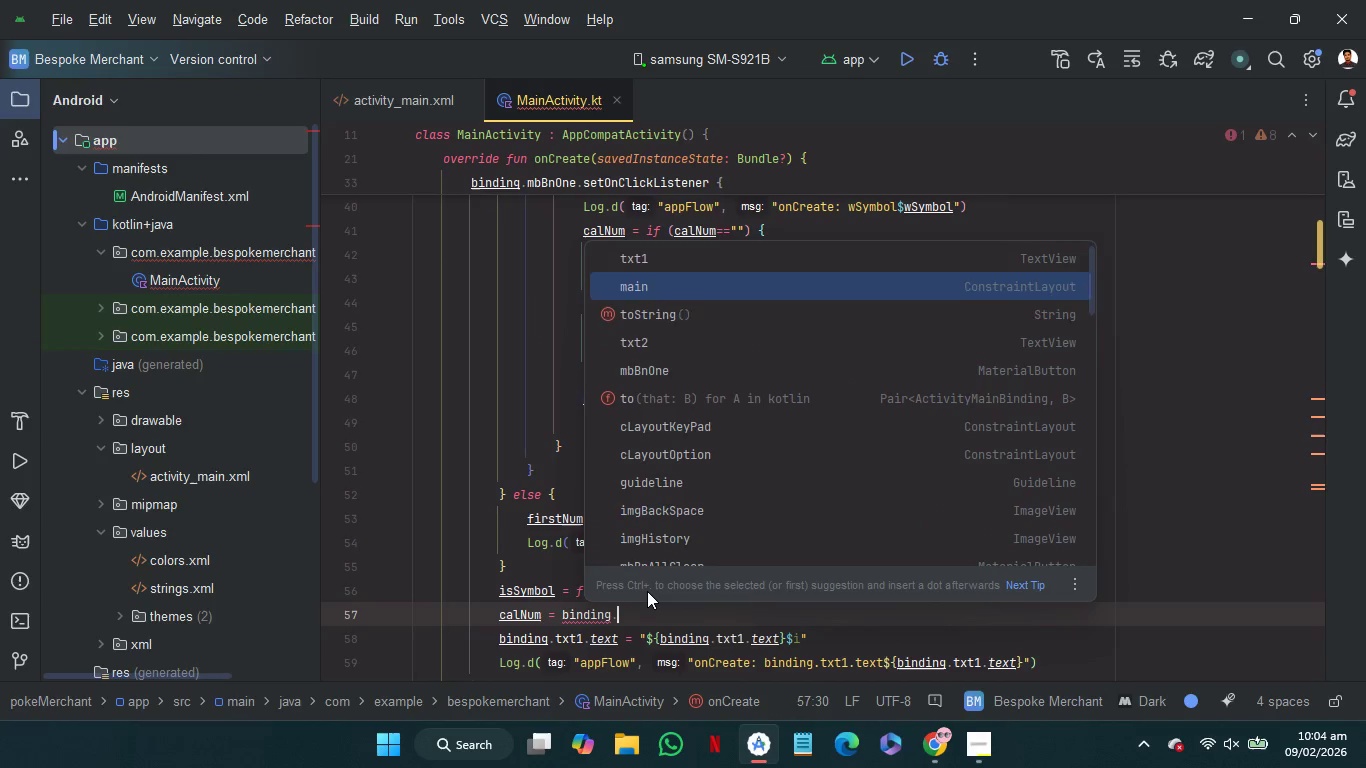 
key(ArrowDown)
 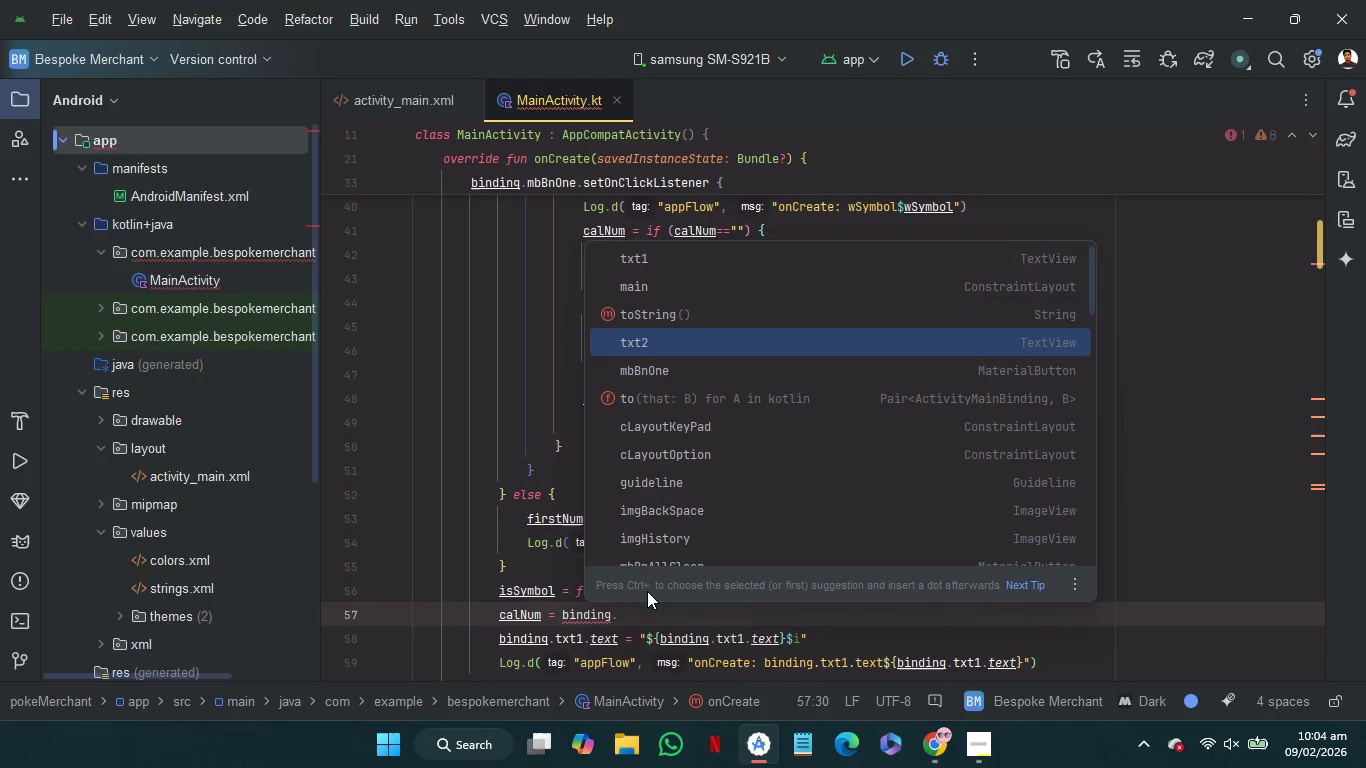 
key(ArrowDown)
 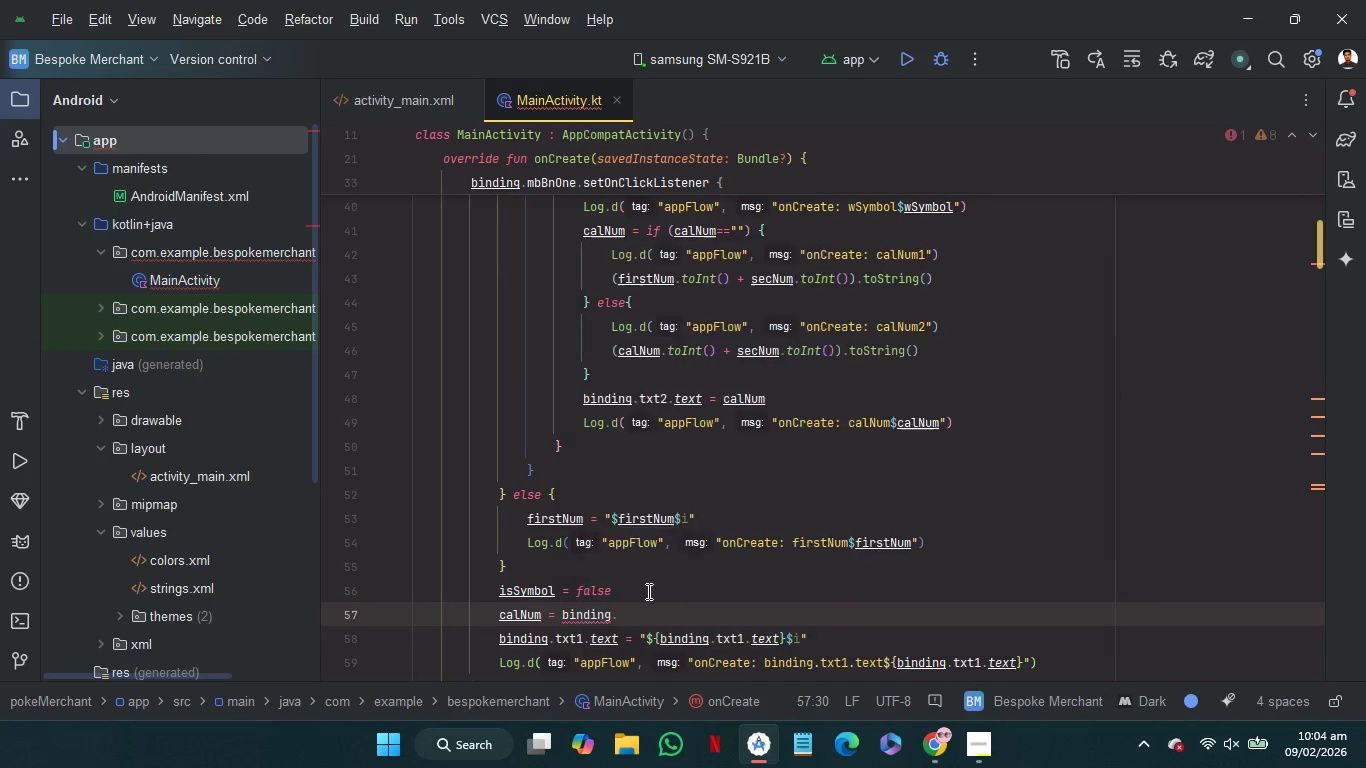 
key(Enter)
 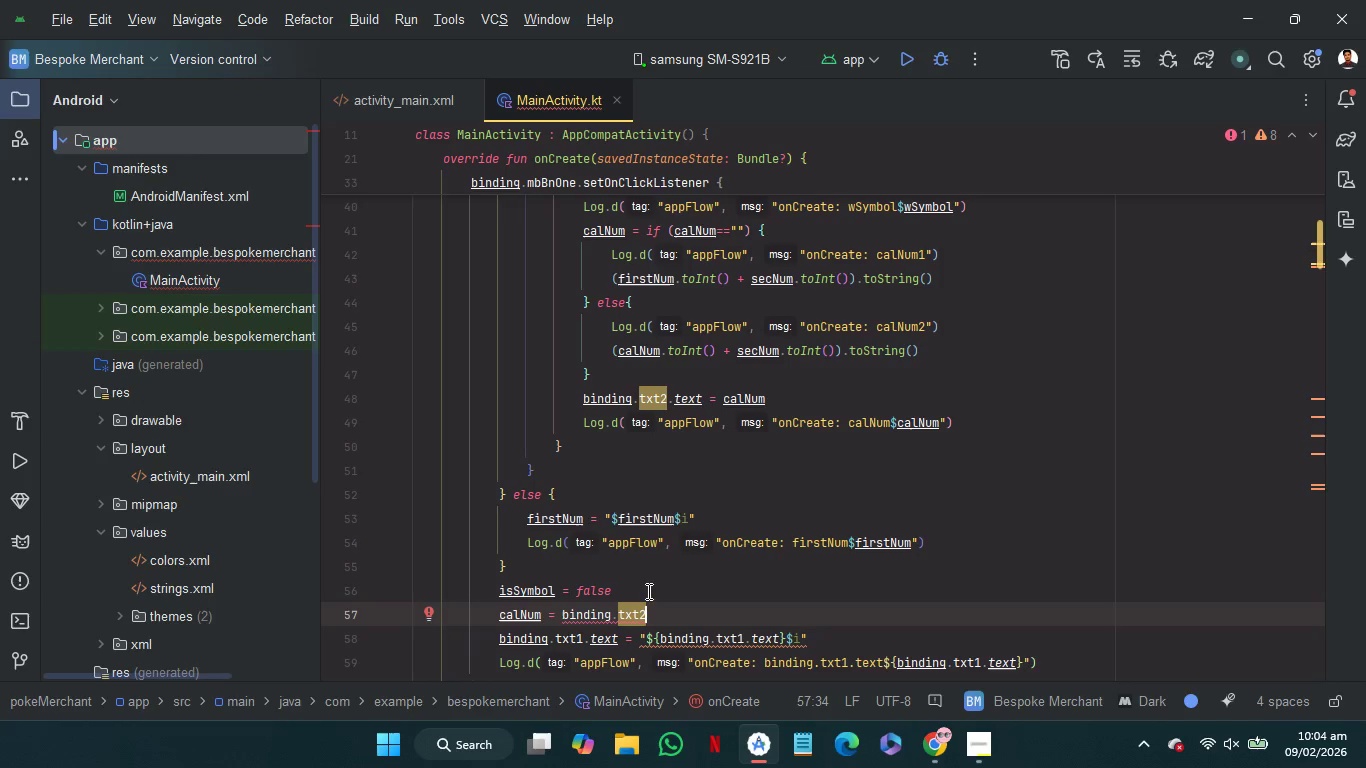 
key(Period)
 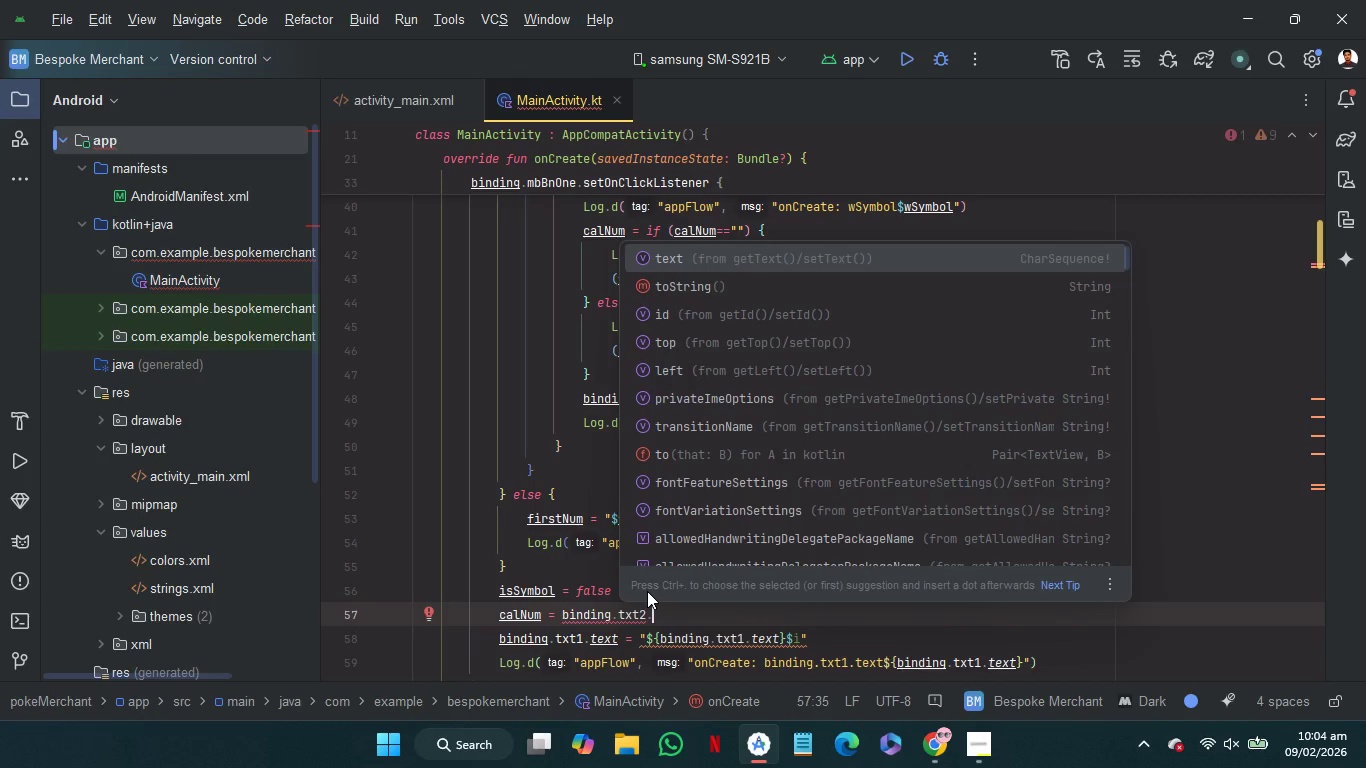 
key(Enter)
 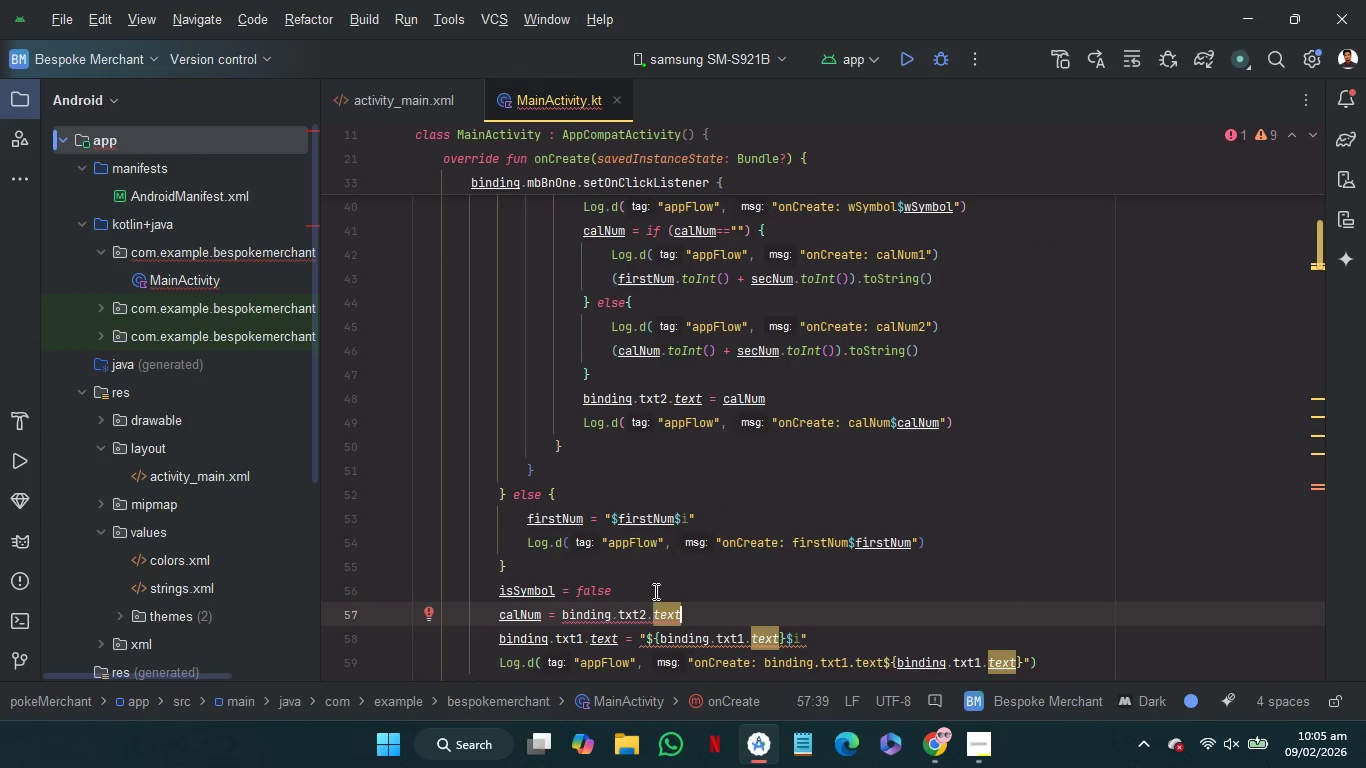 
left_click([654, 591])
 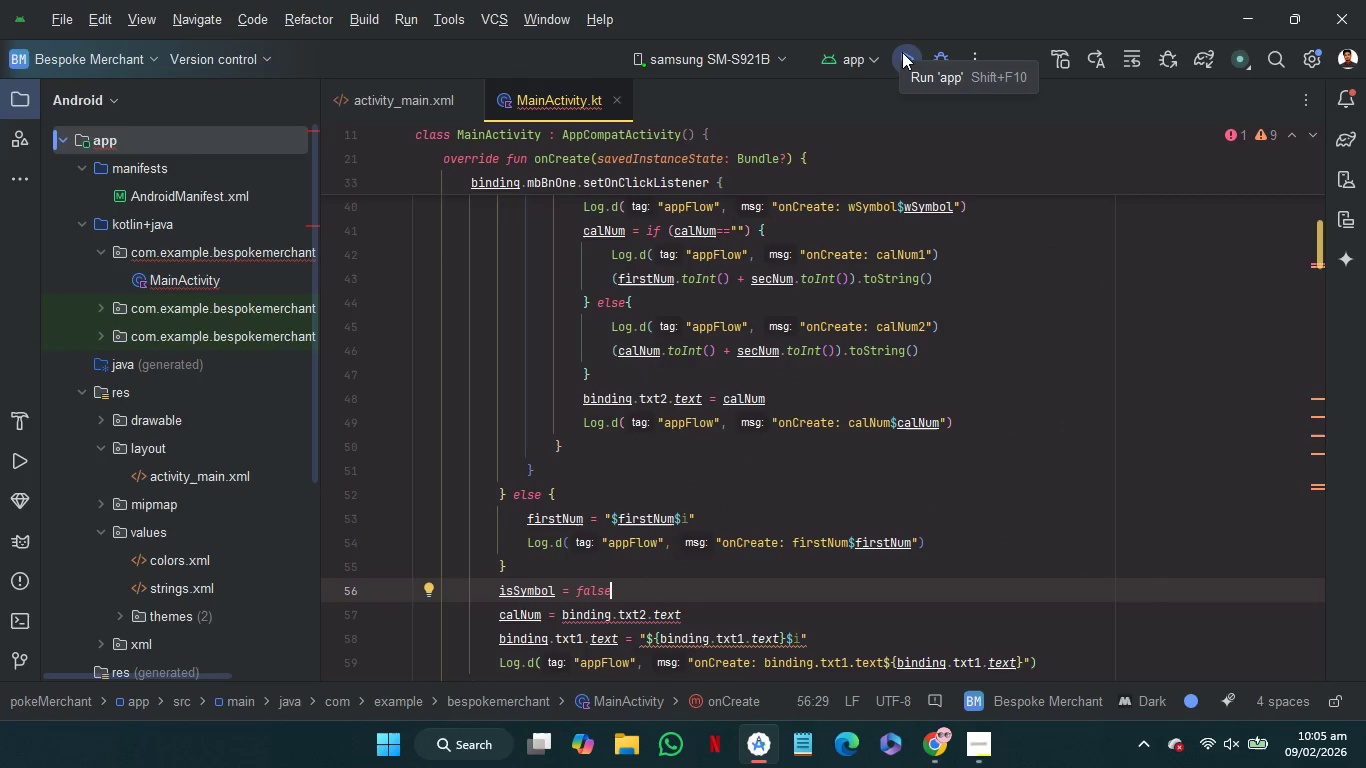 
left_click([902, 52])
 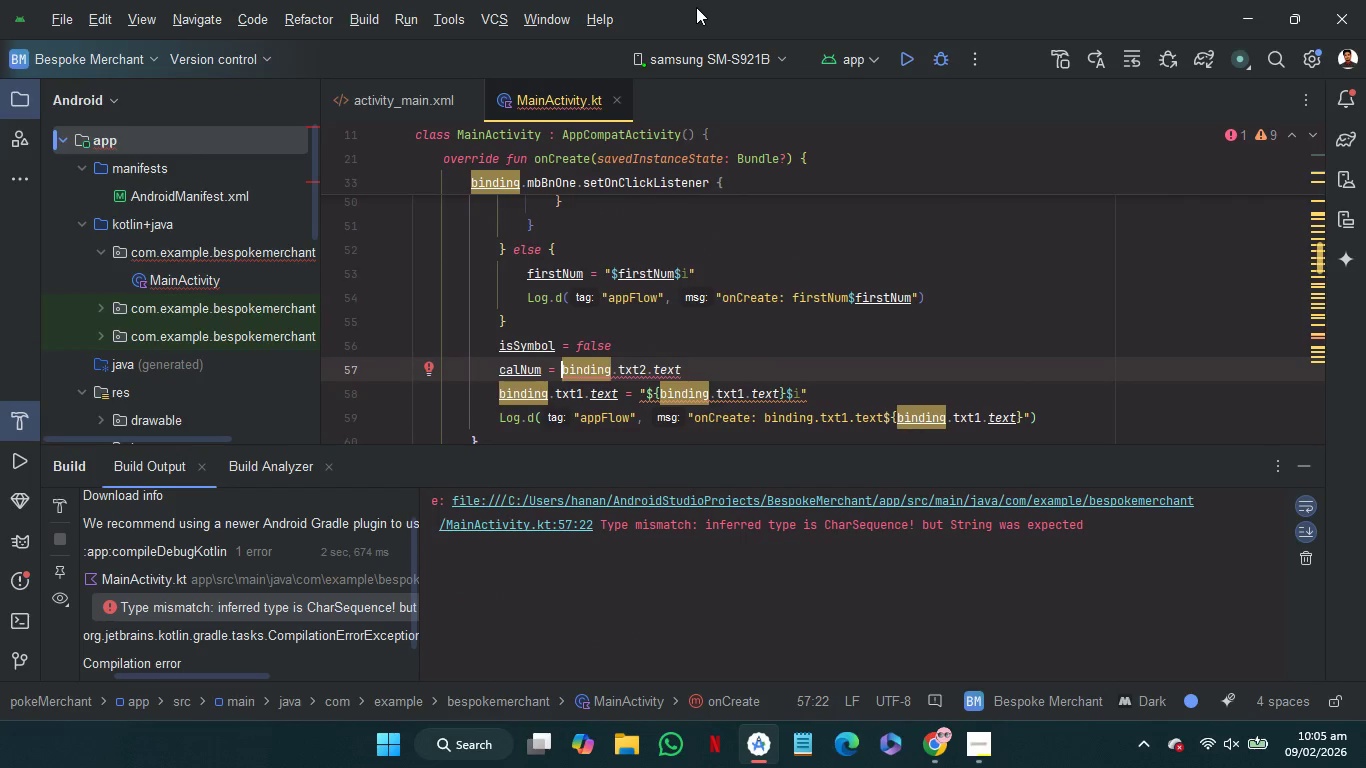 
wait(12.58)
 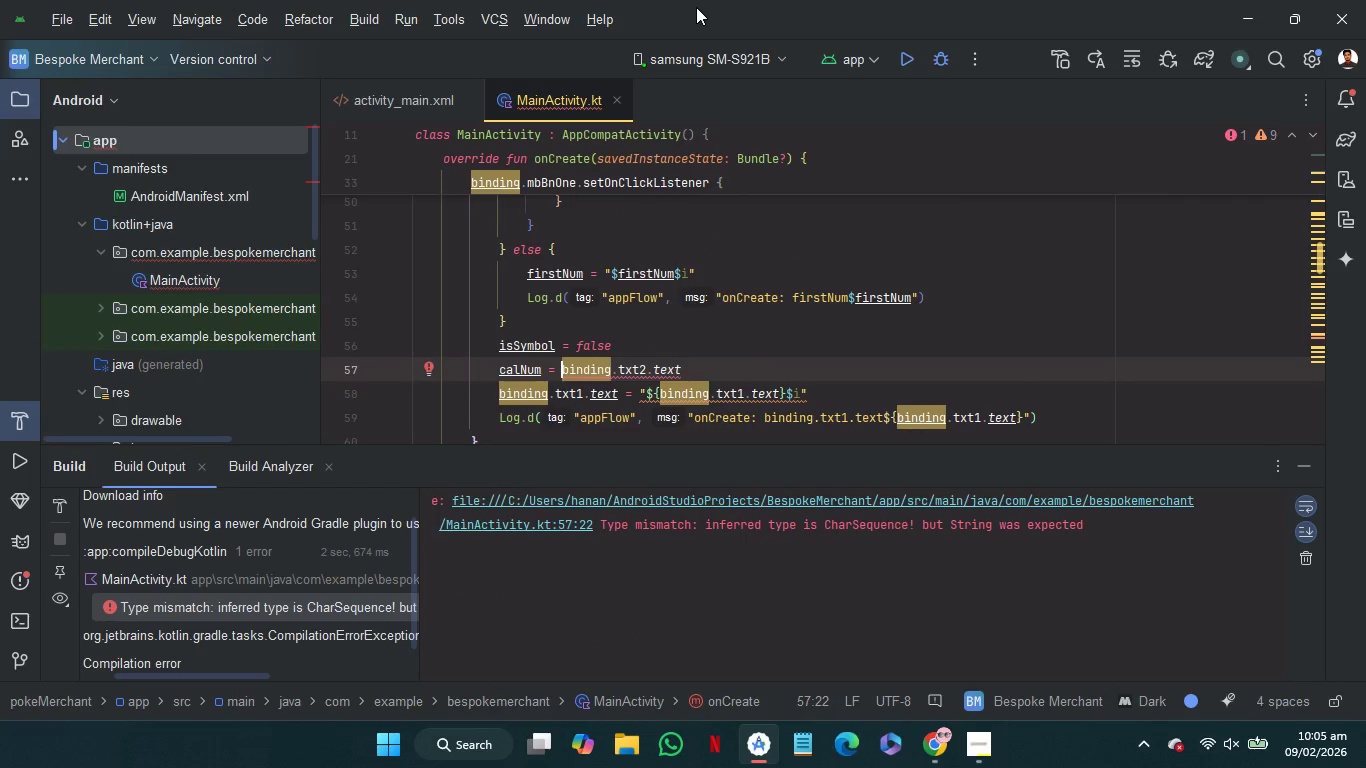 
left_click([709, 368])
 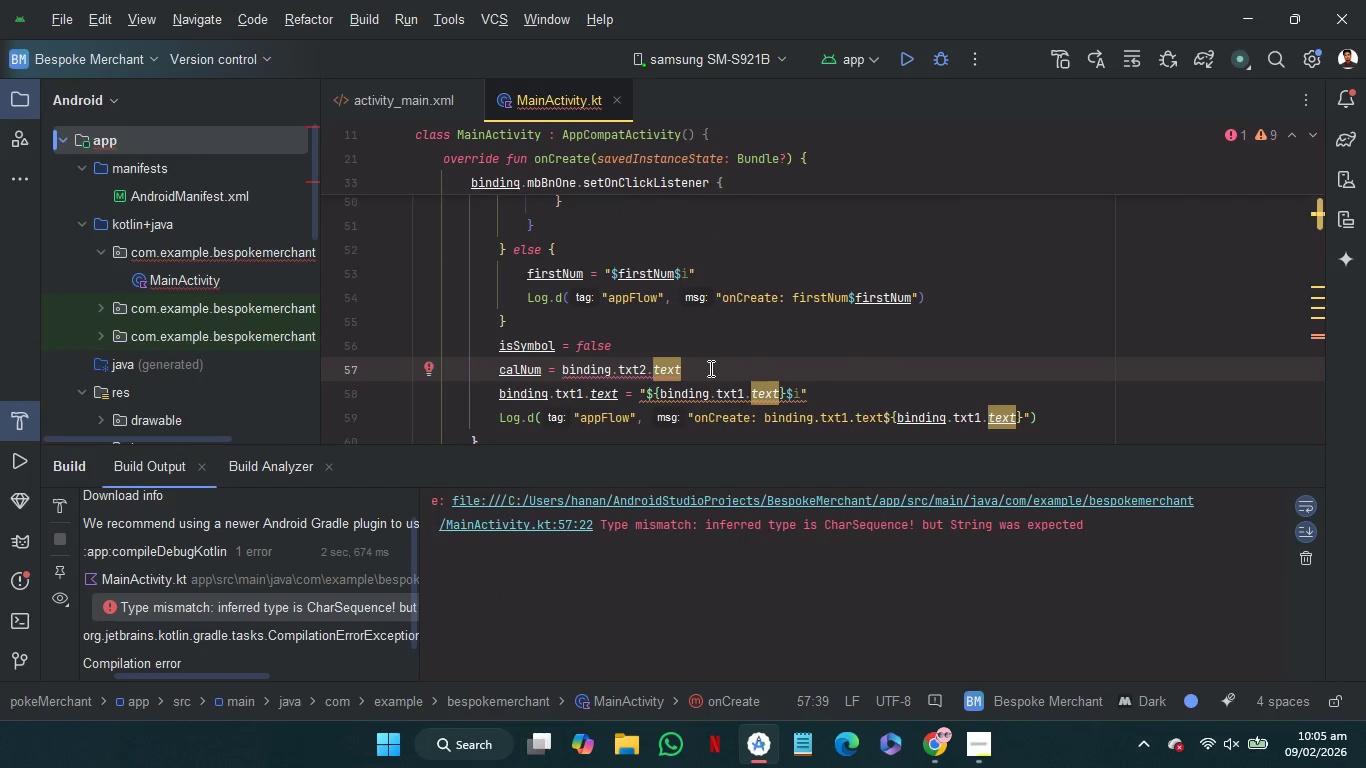 
key(Period)
 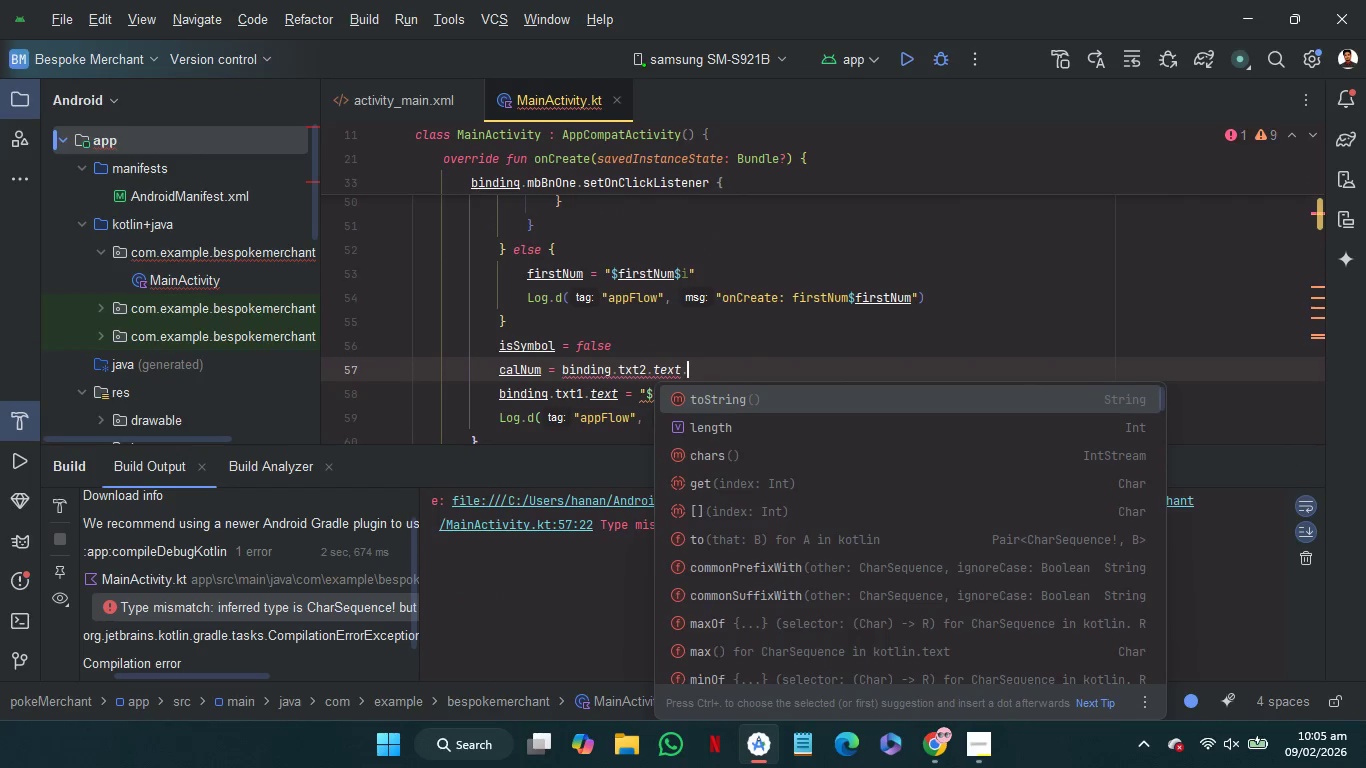 
key(Enter)
 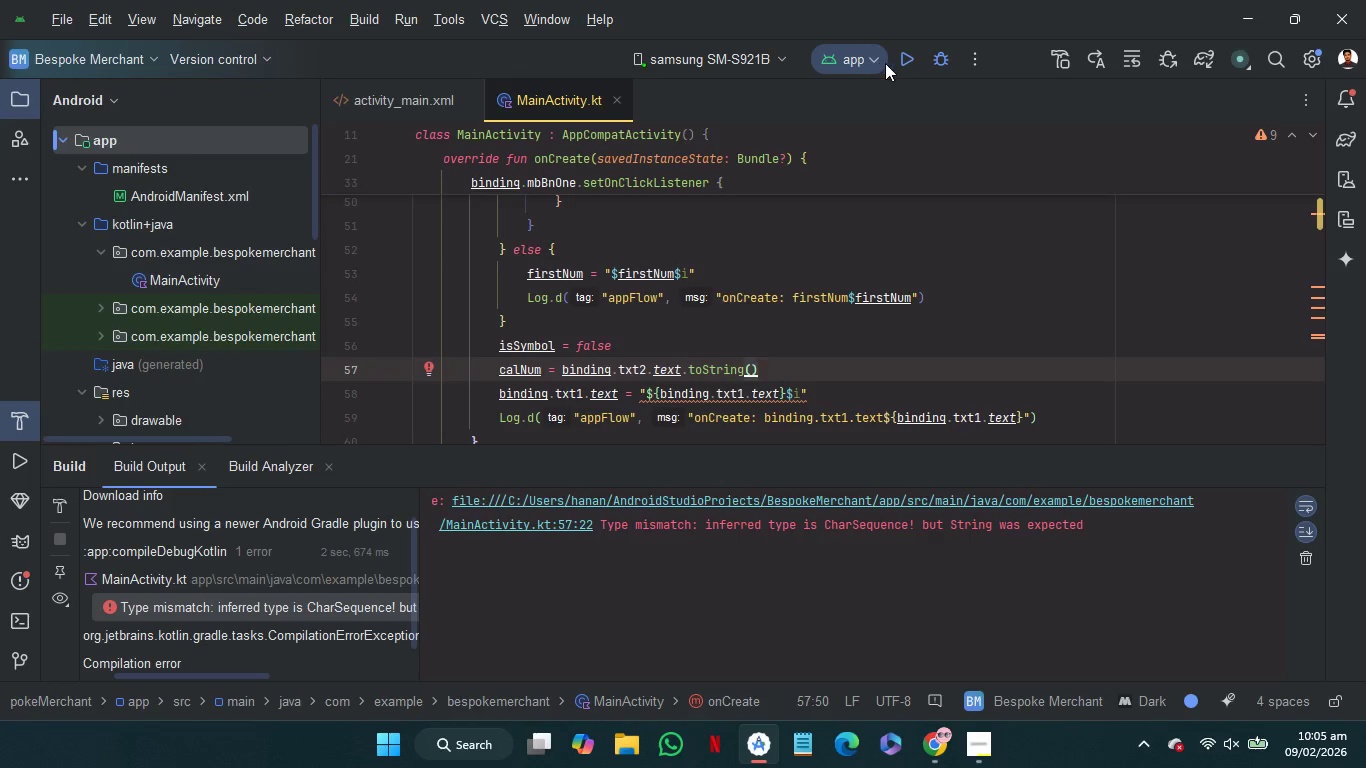 
left_click([899, 59])
 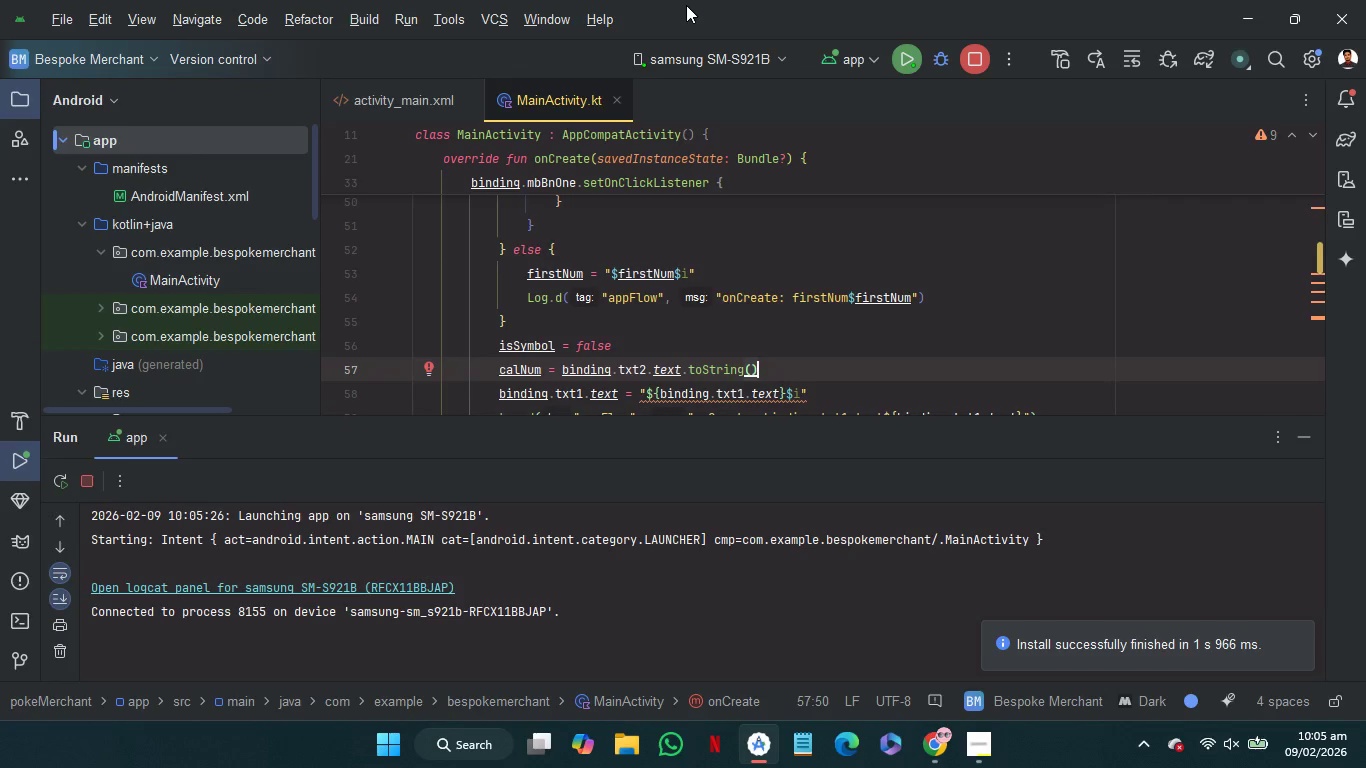 
wait(26.69)
 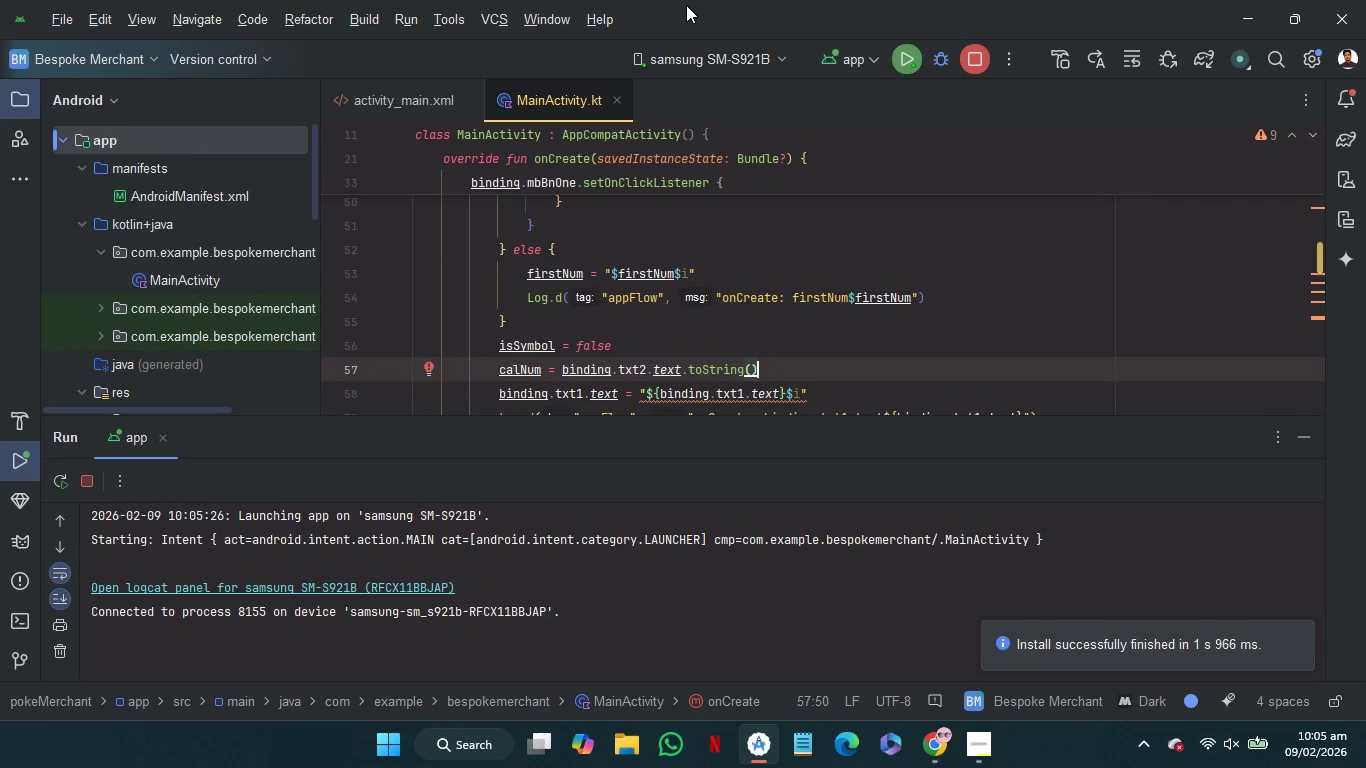 
left_click([307, 578])
 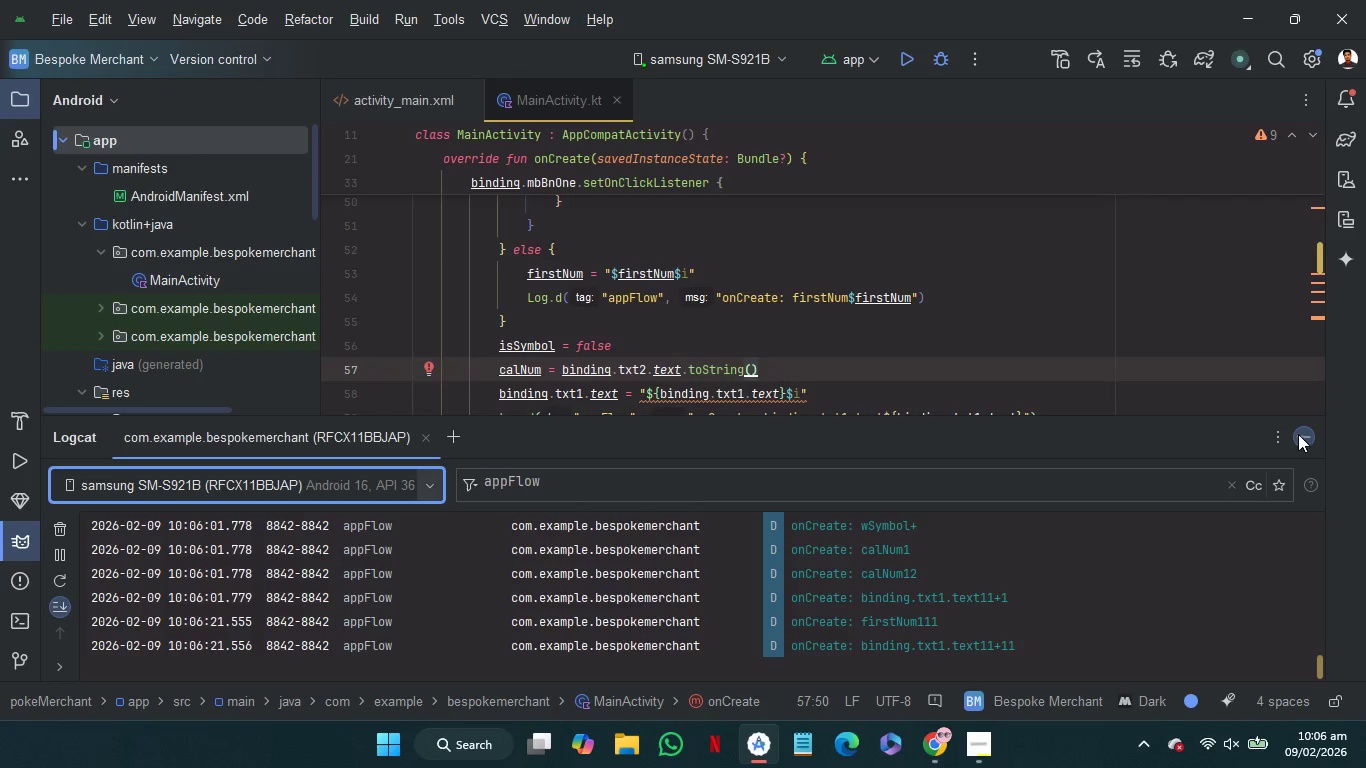 
wait(45.73)
 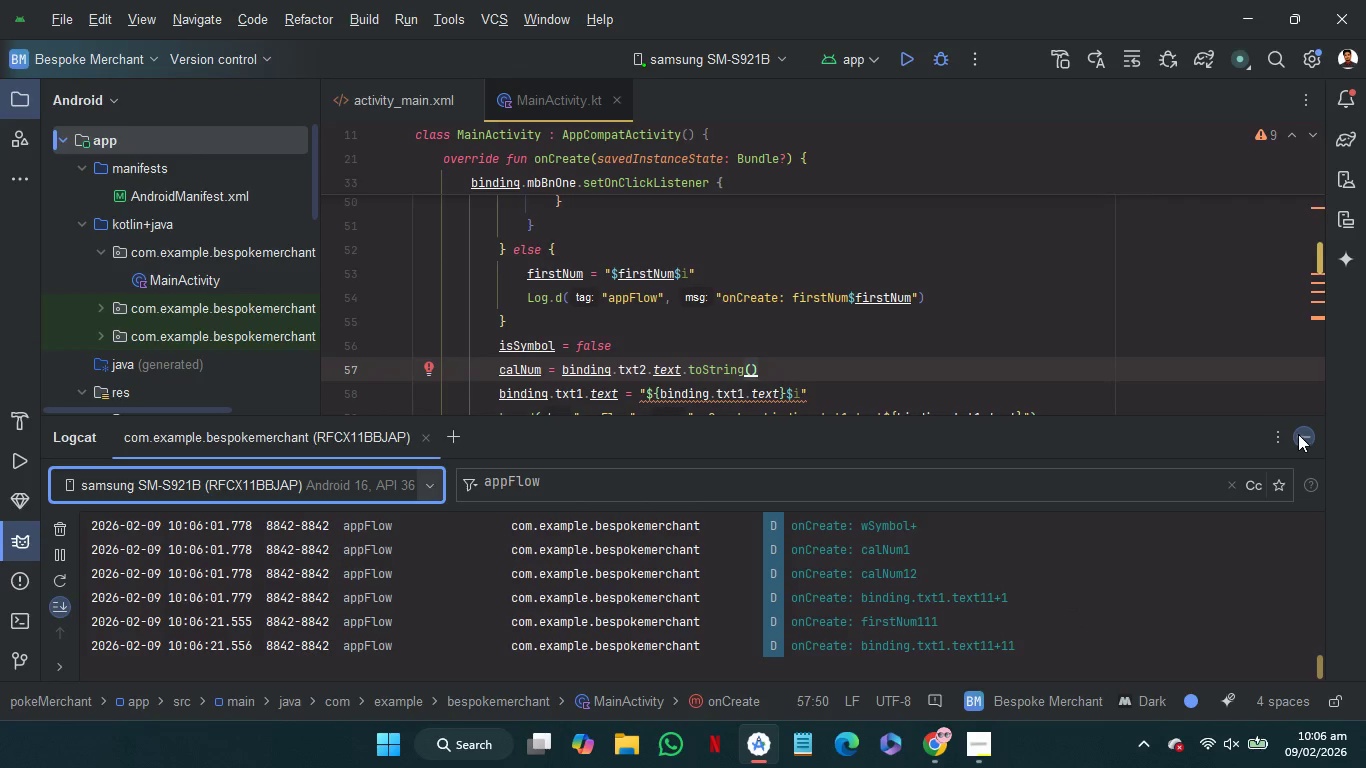 
left_click([1298, 434])
 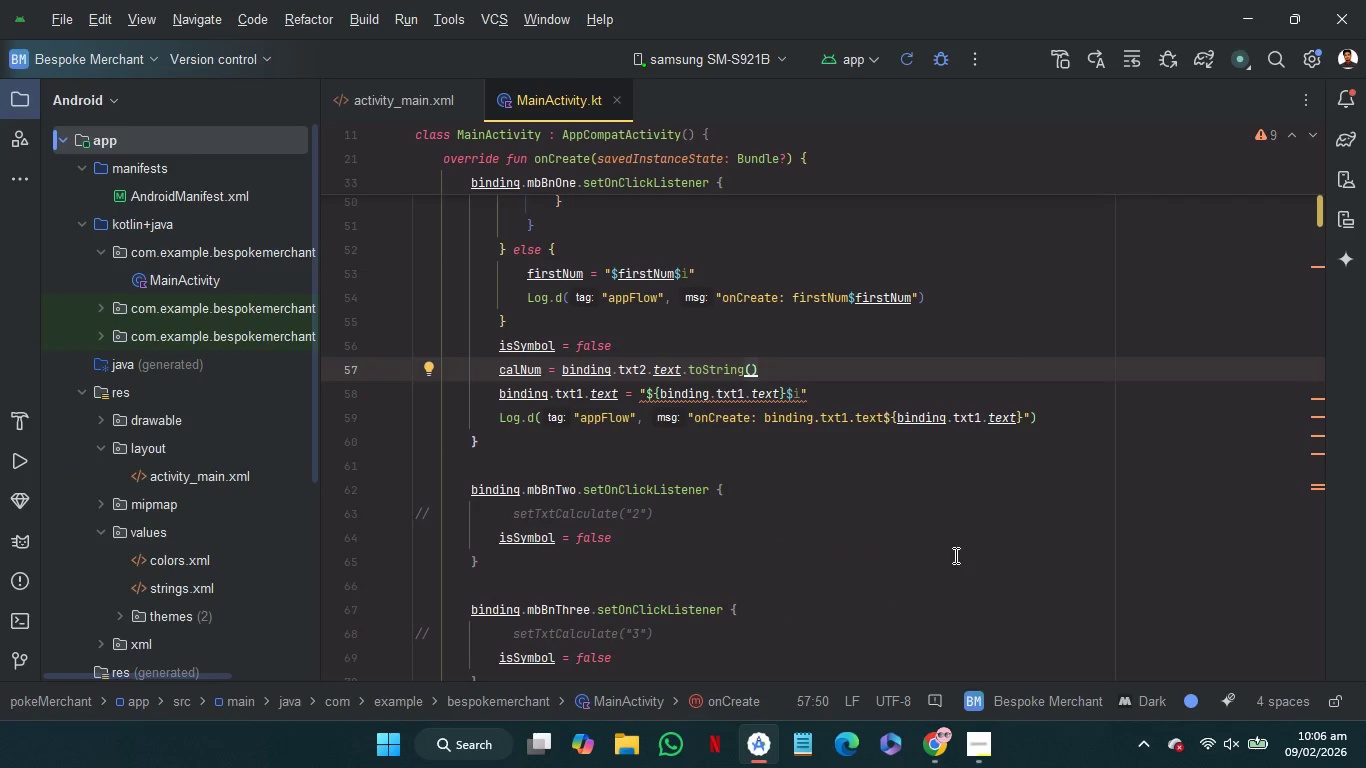 
scroll: coordinate [954, 555], scroll_direction: up, amount: 4.0
 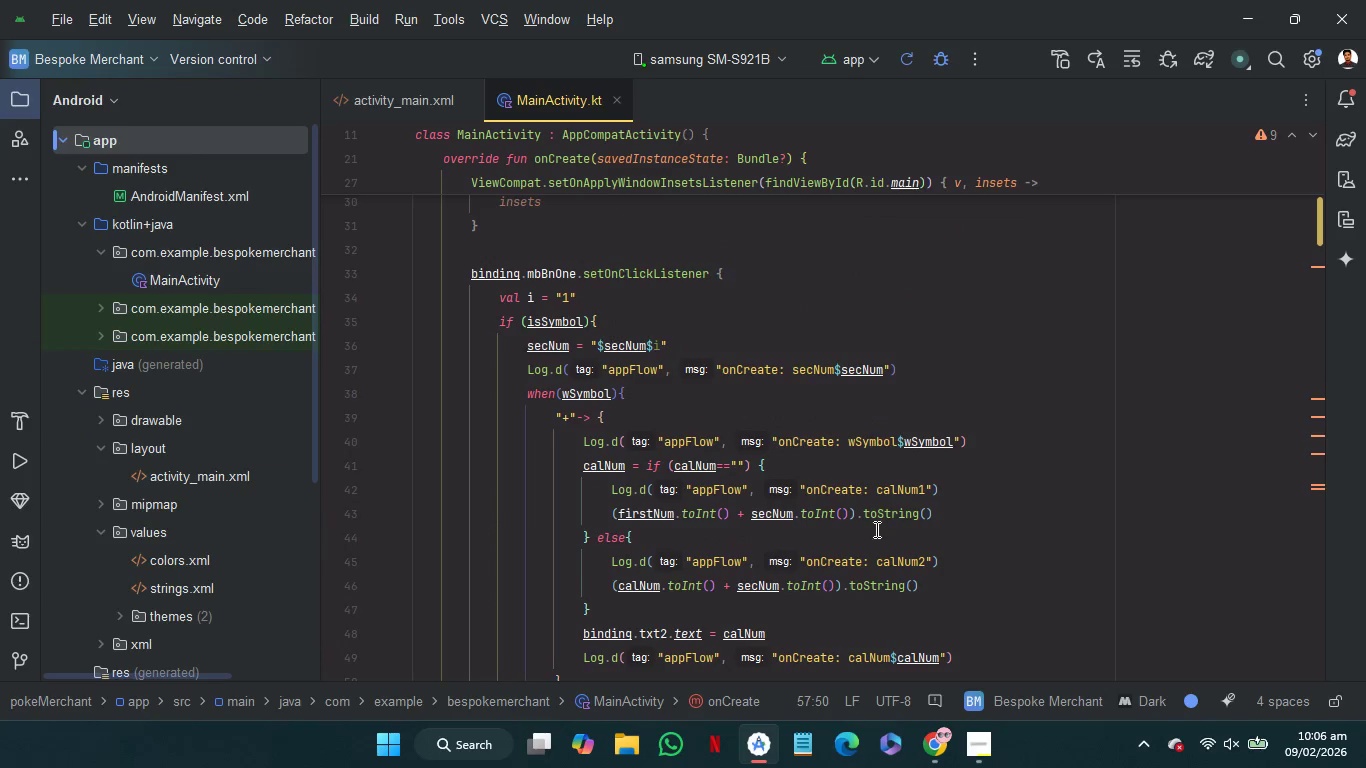 
mouse_move([712, 436])
 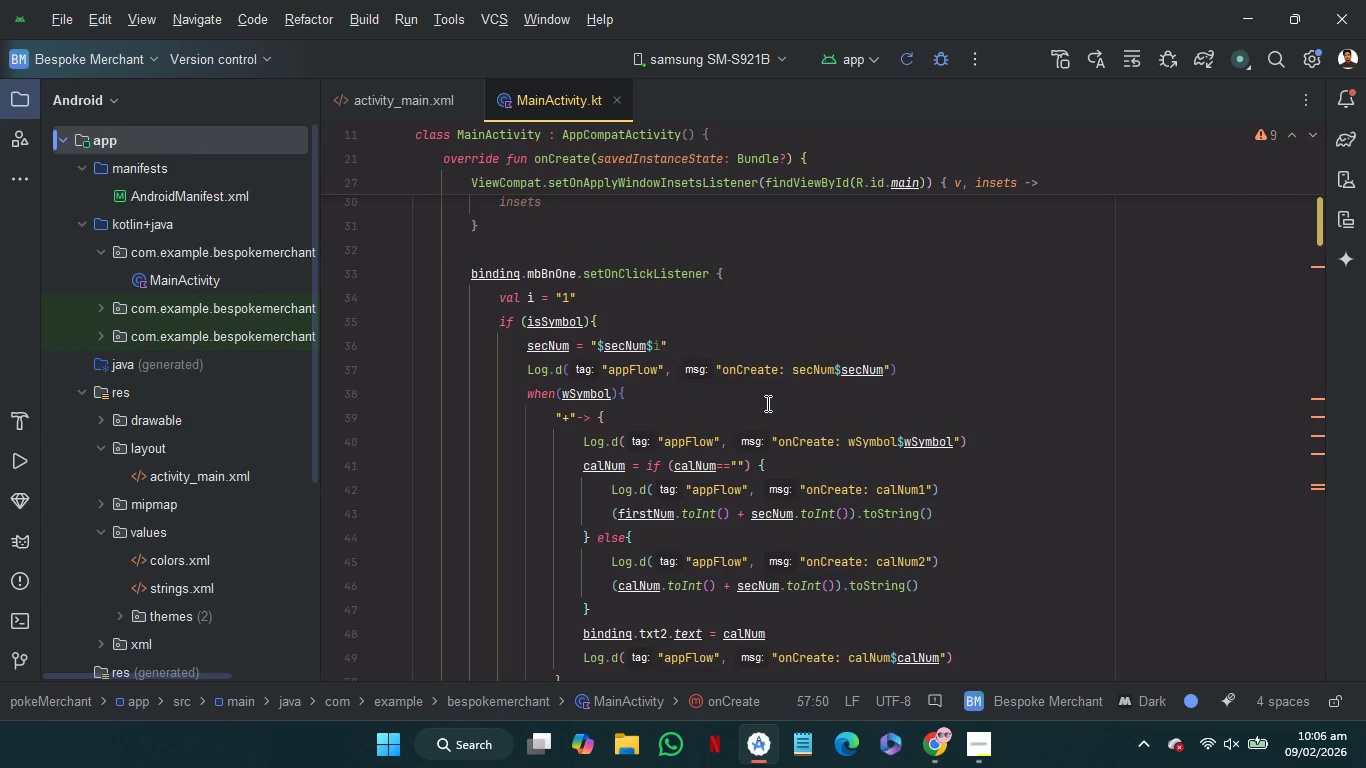 
wait(20.53)
 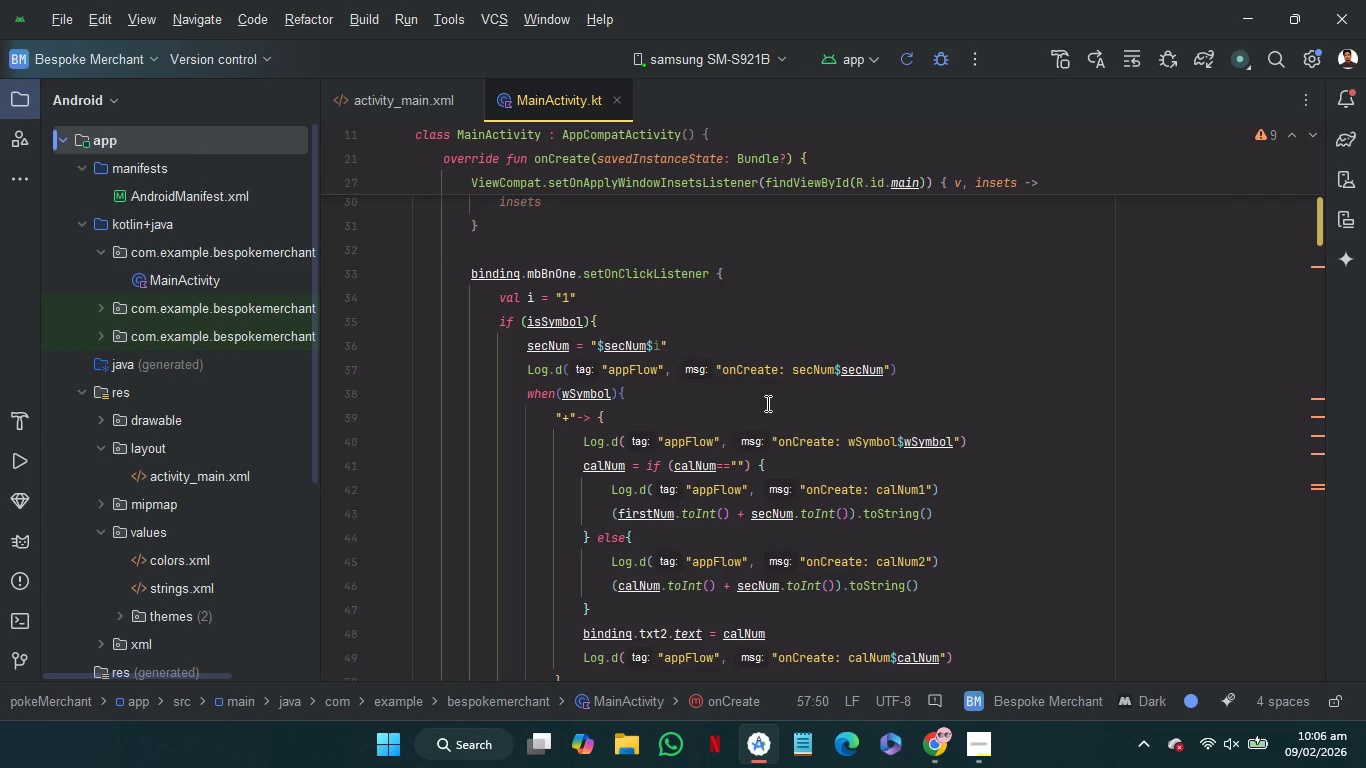 
scroll: coordinate [797, 401], scroll_direction: none, amount: 0.0
 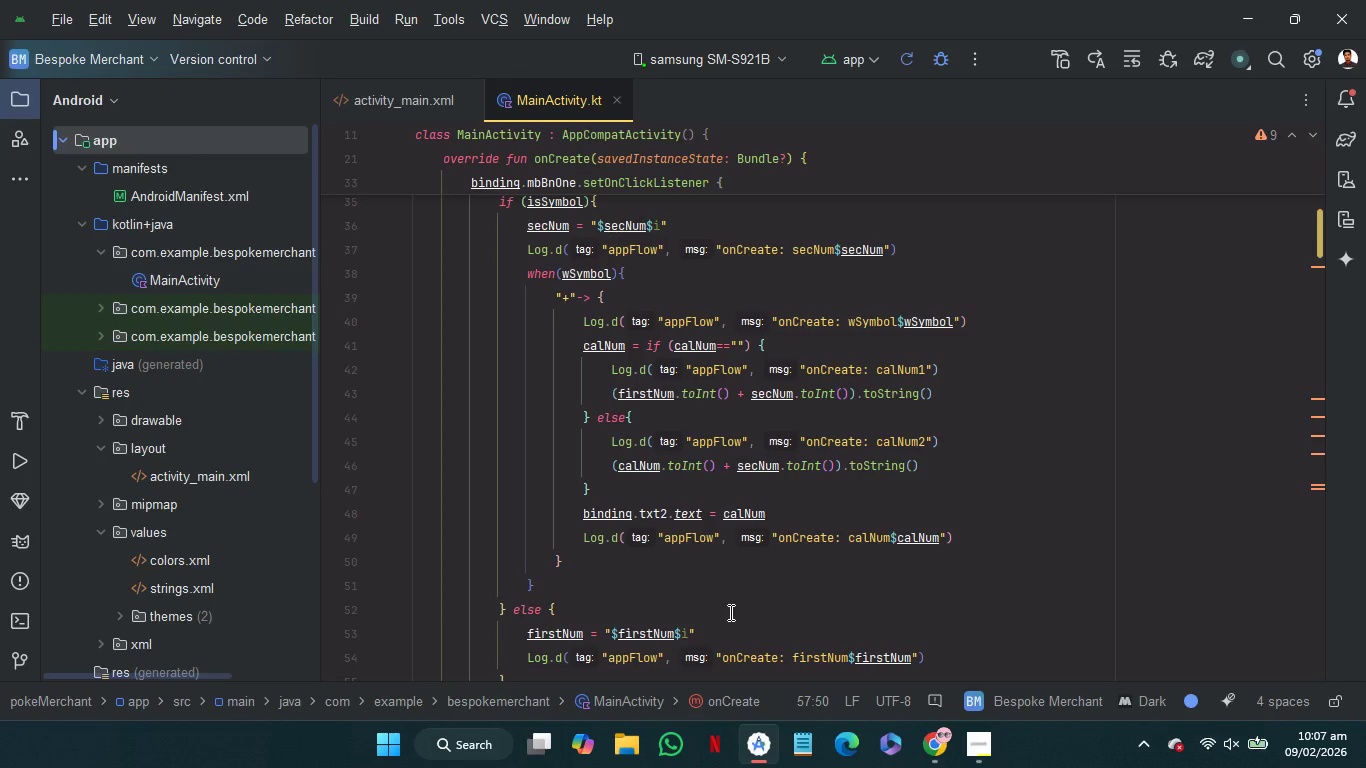 
wait(13.5)
 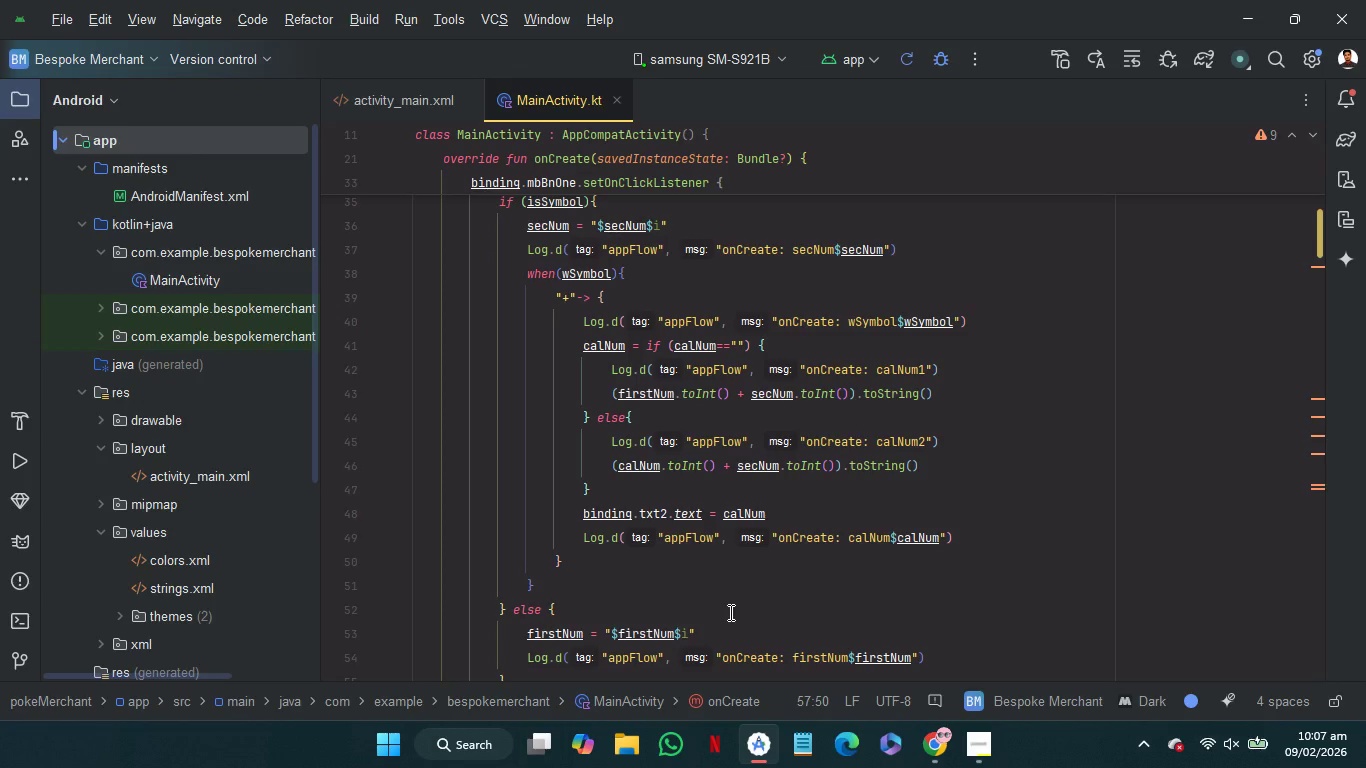 
left_click([727, 624])
 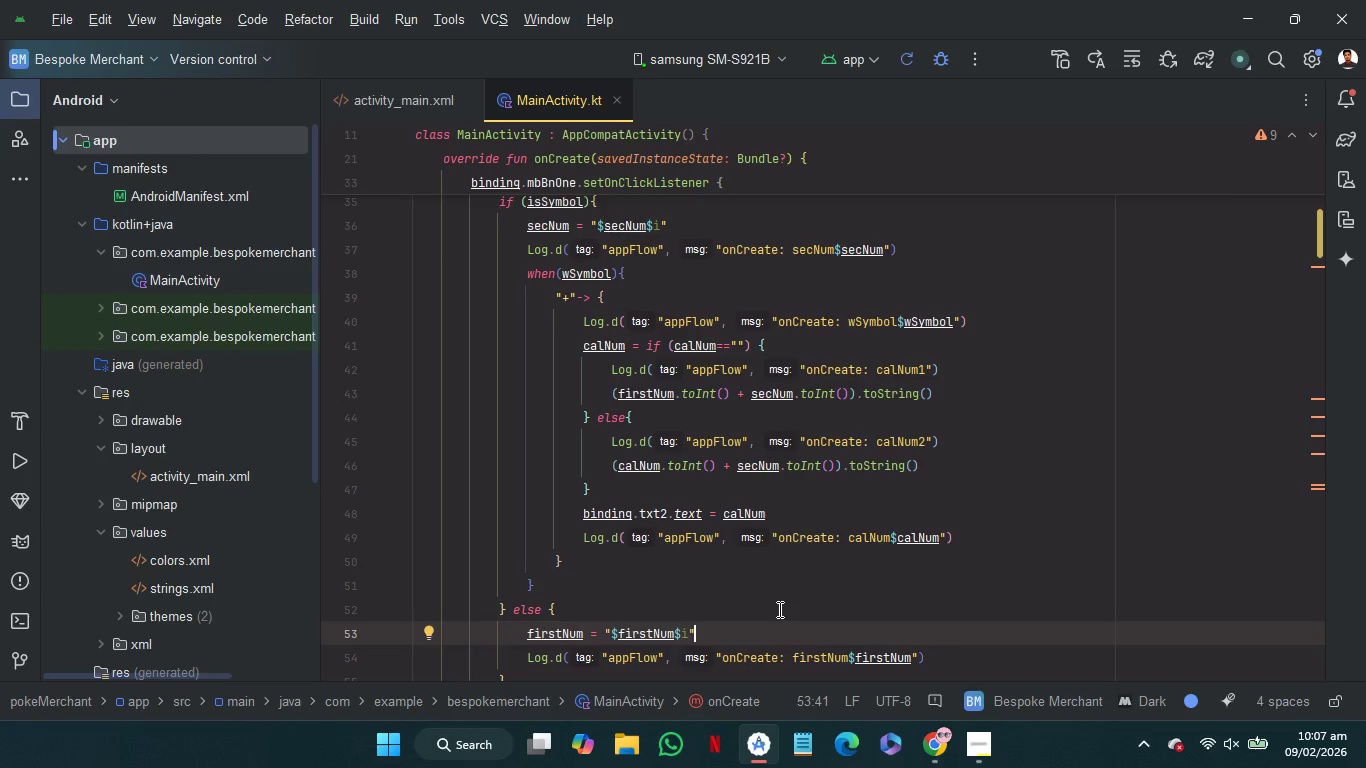 
left_click([778, 609])
 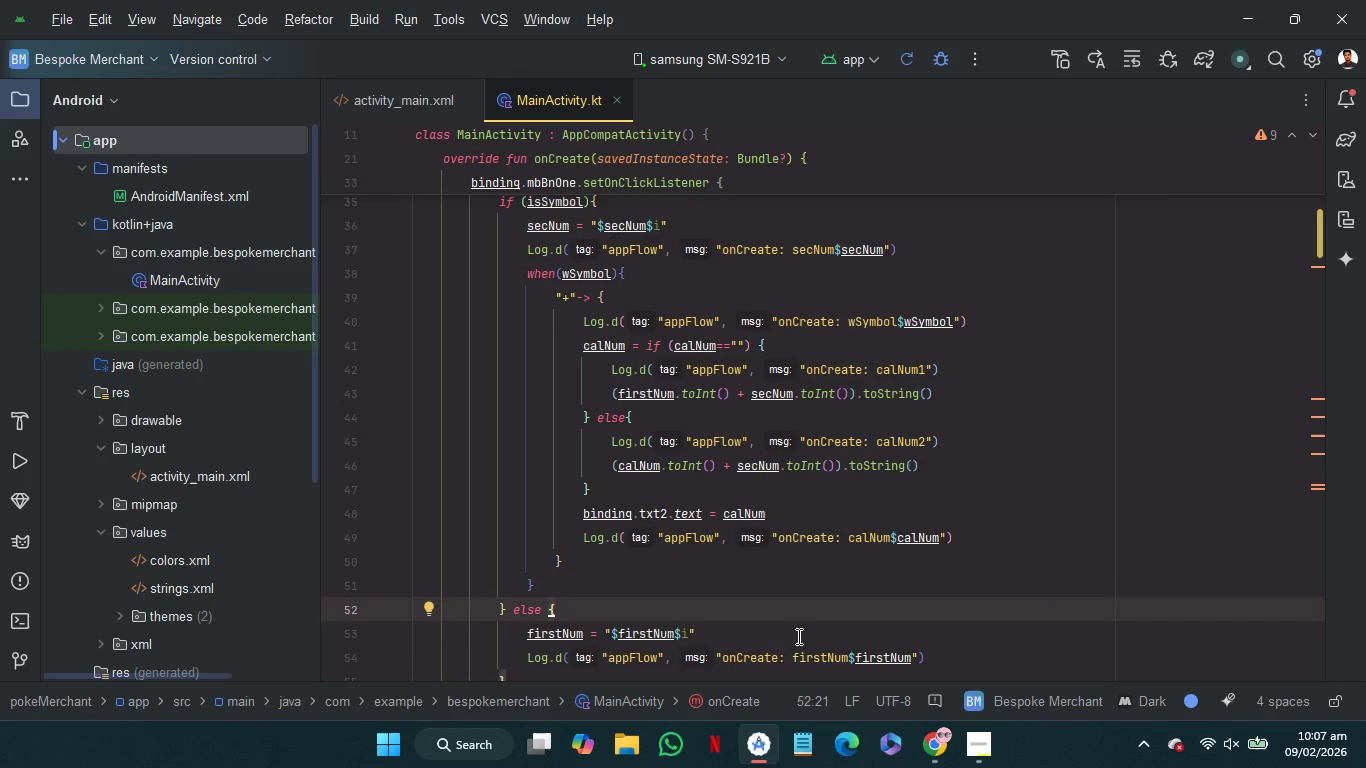 
left_click([797, 636])
 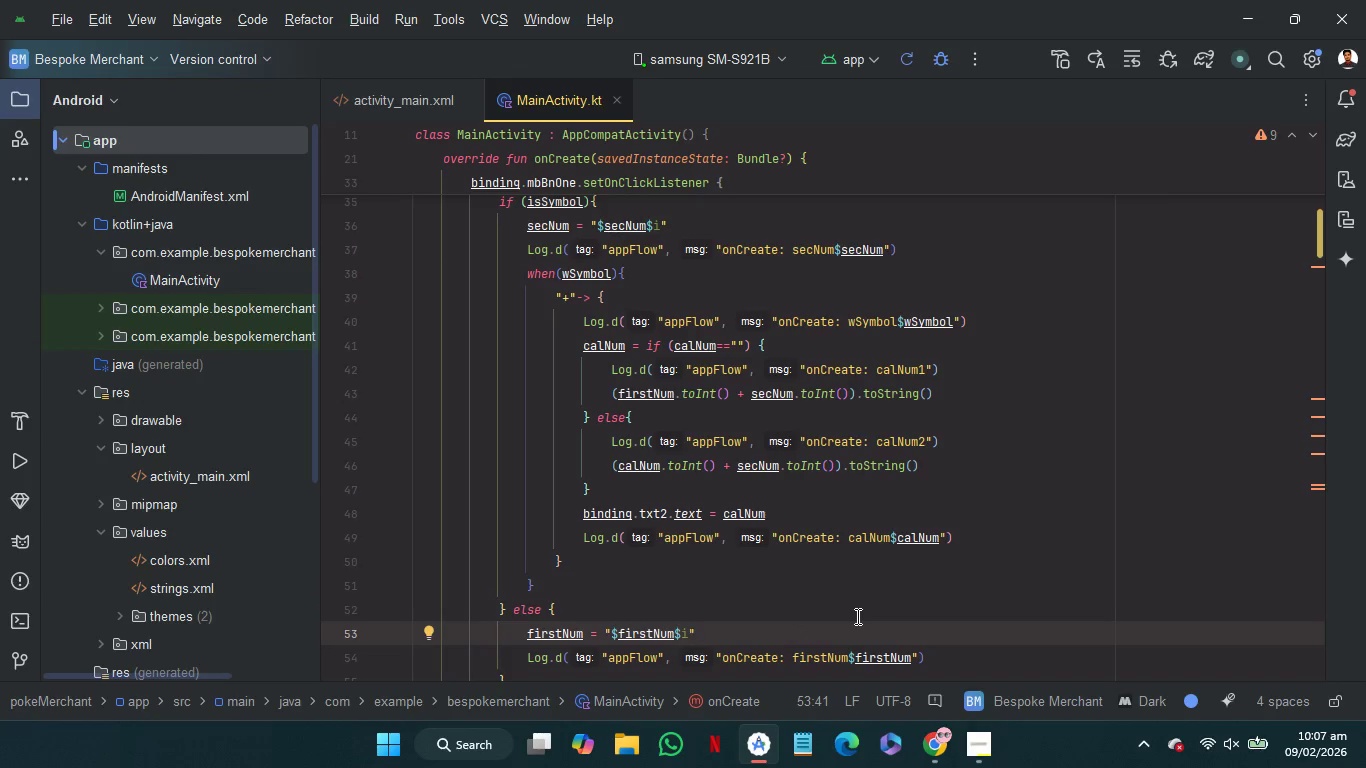 
scroll: coordinate [856, 616], scroll_direction: none, amount: 0.0
 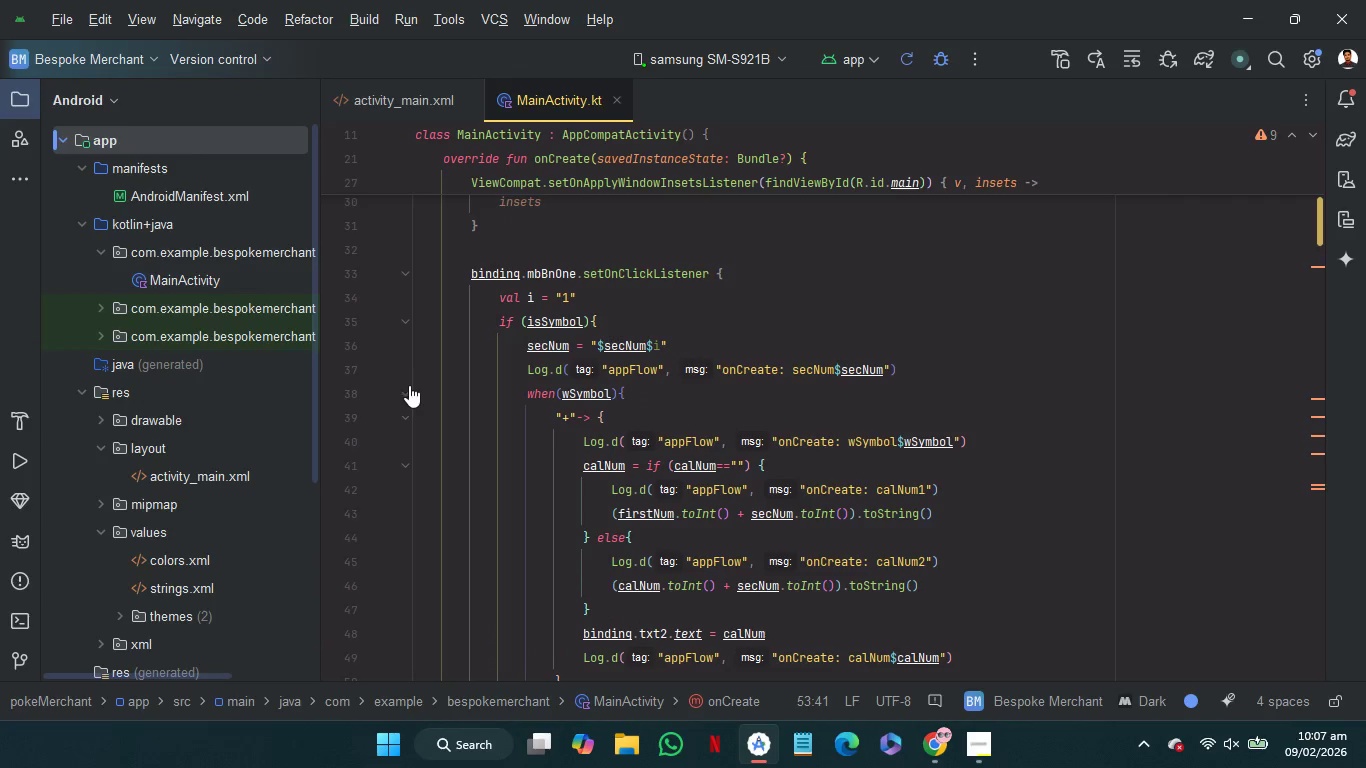 
left_click([408, 391])
 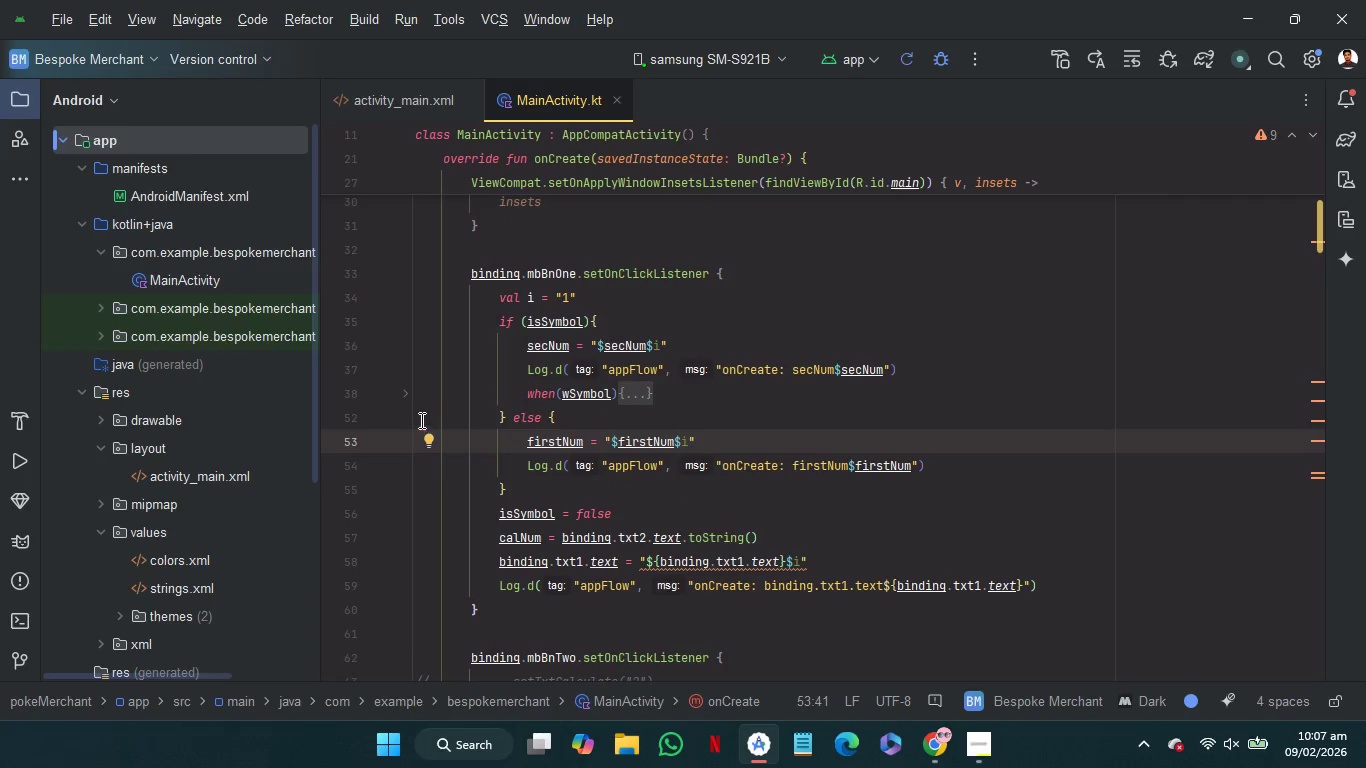 
left_click([409, 395])
 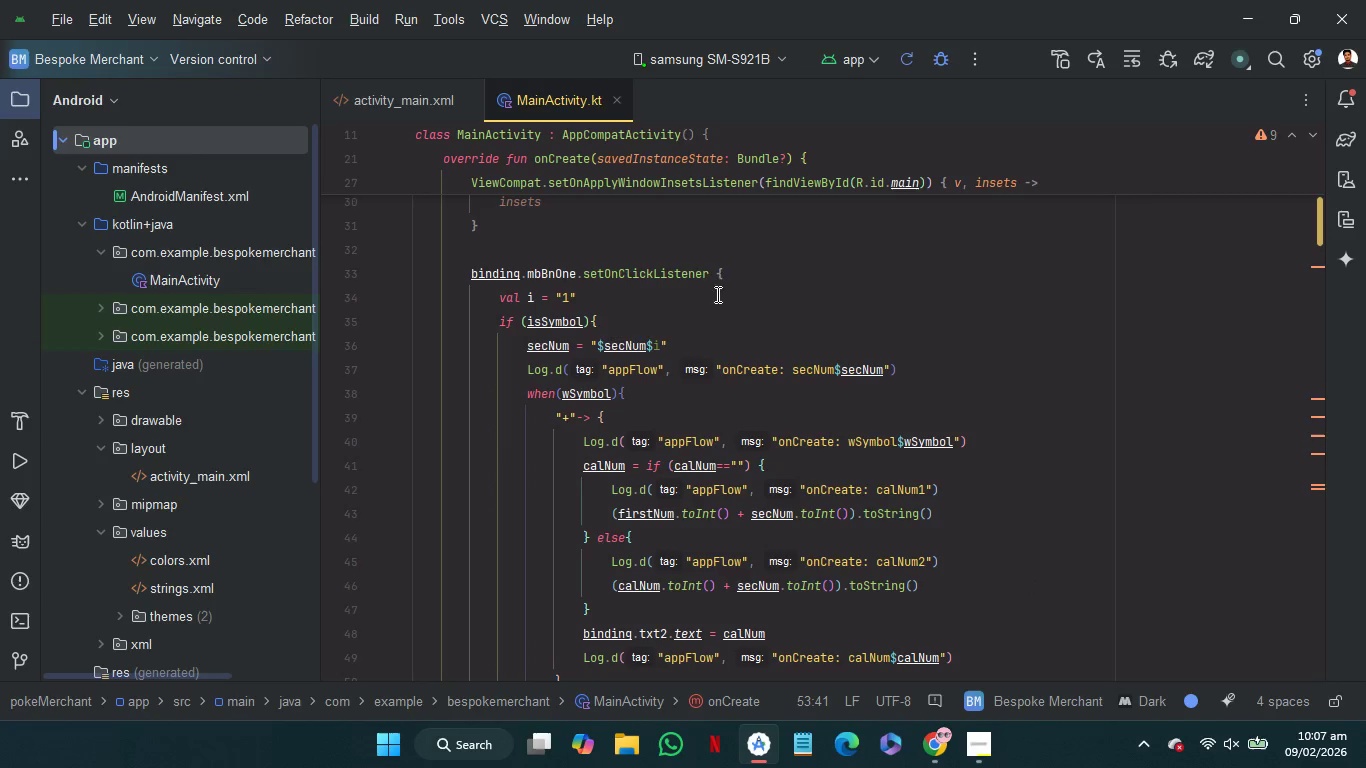 
wait(9.58)
 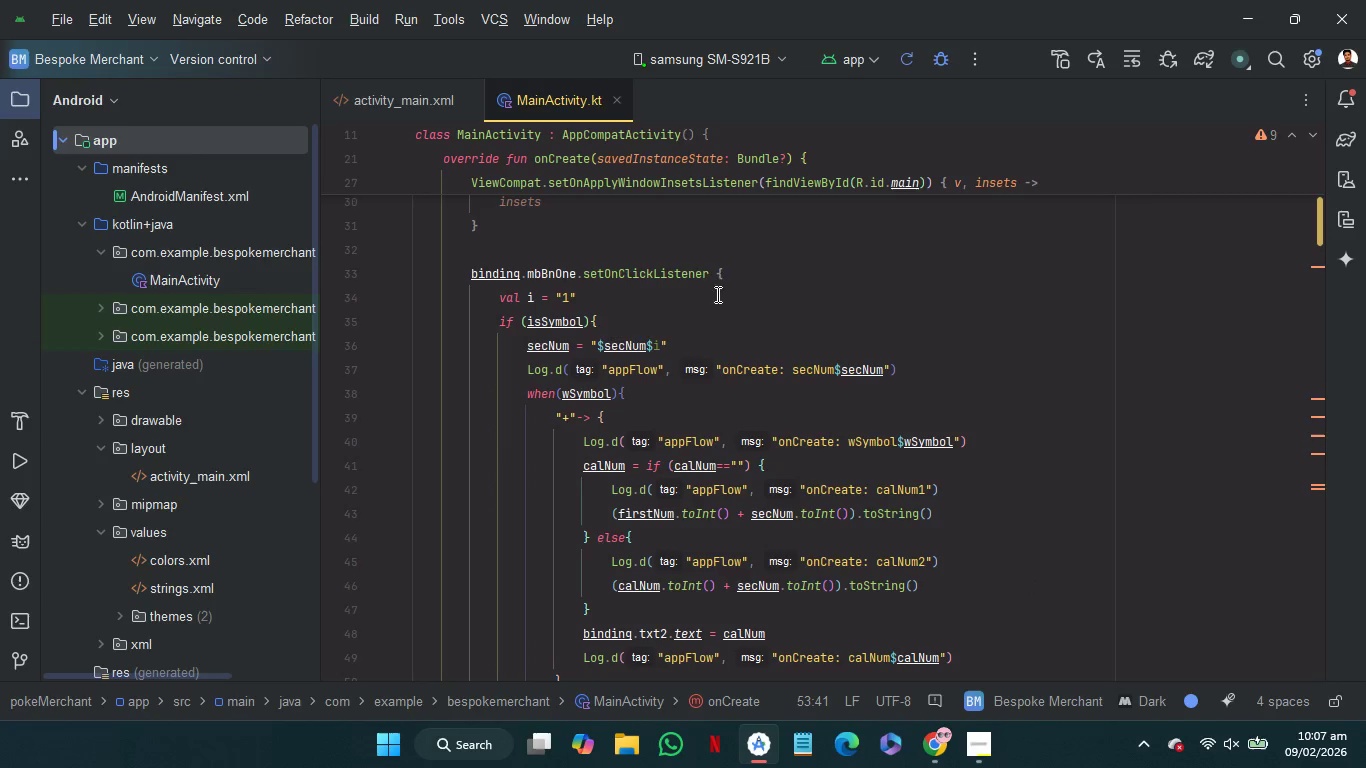 
scroll: coordinate [884, 393], scroll_direction: down, amount: 44.0
 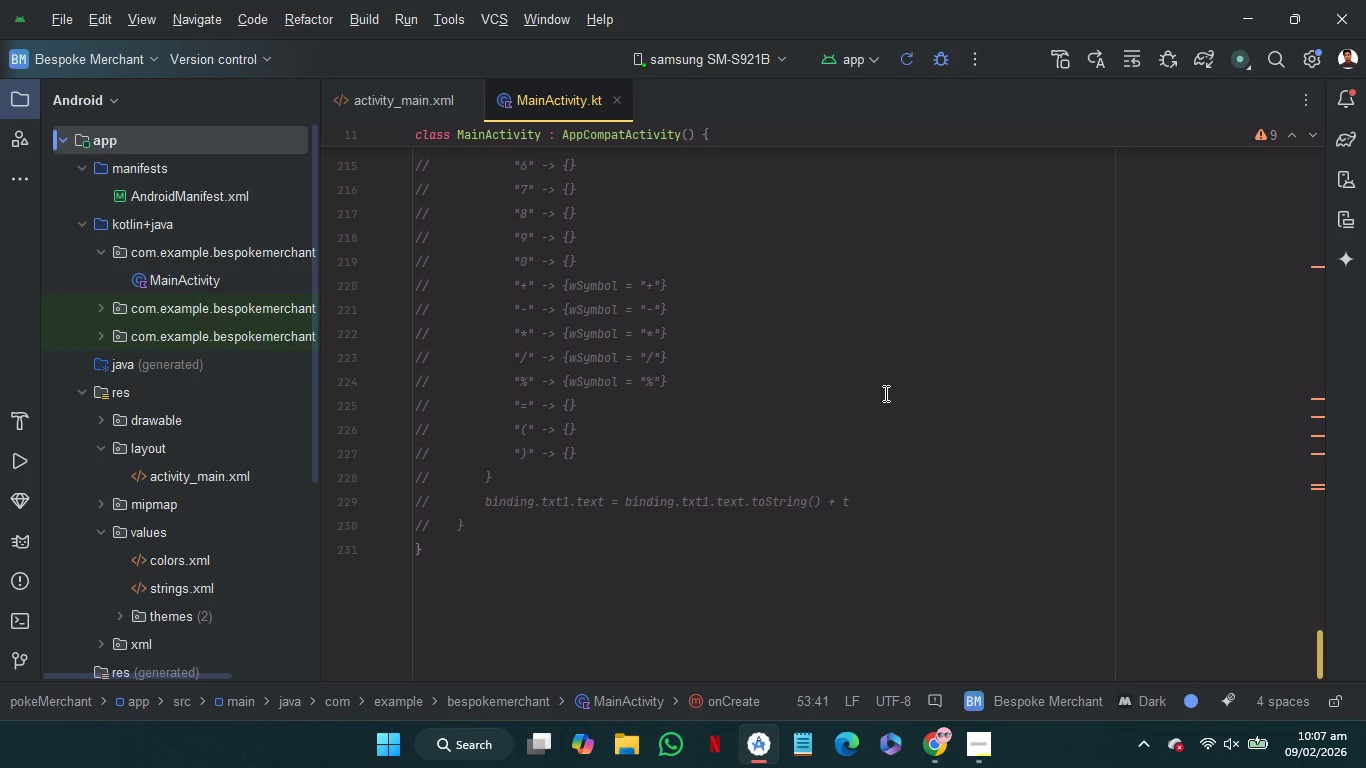 
scroll: coordinate [855, 520], scroll_direction: up, amount: 48.0
 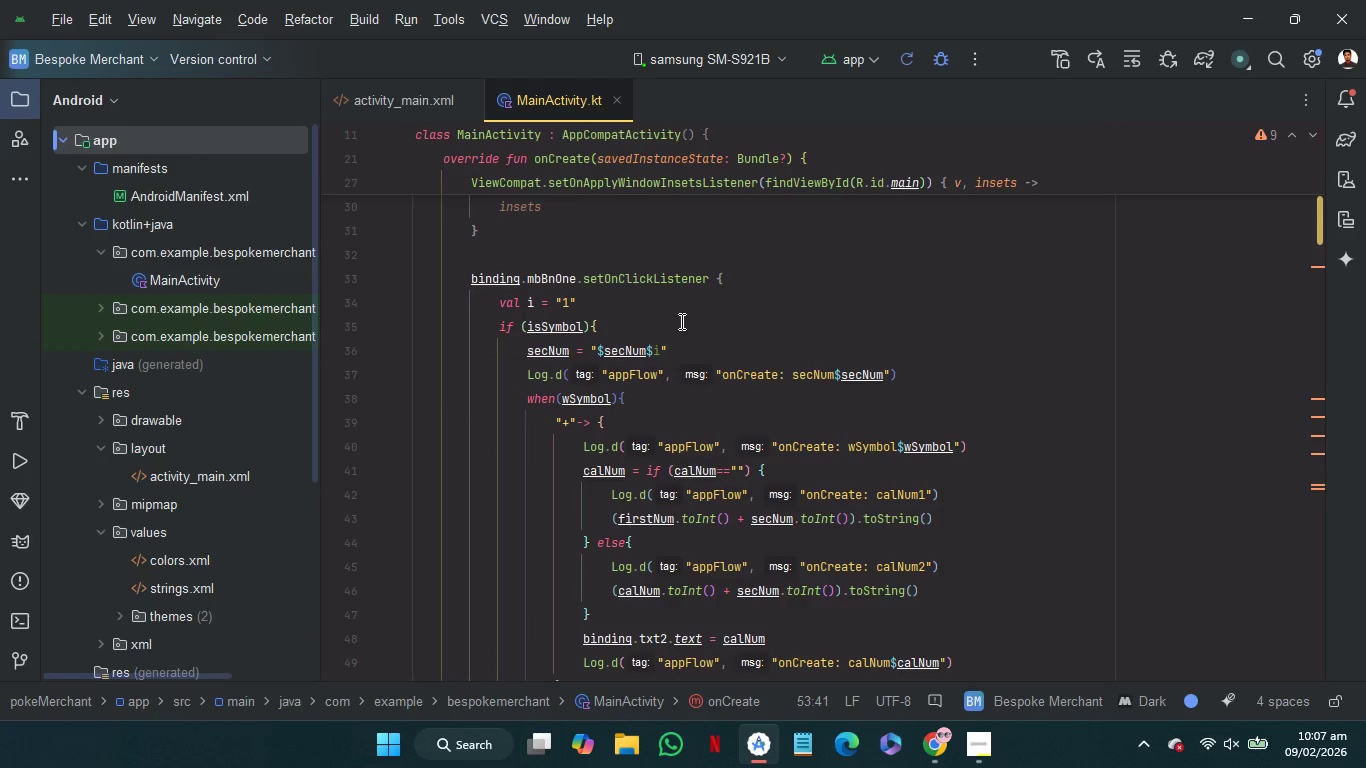 
left_click([644, 298])
 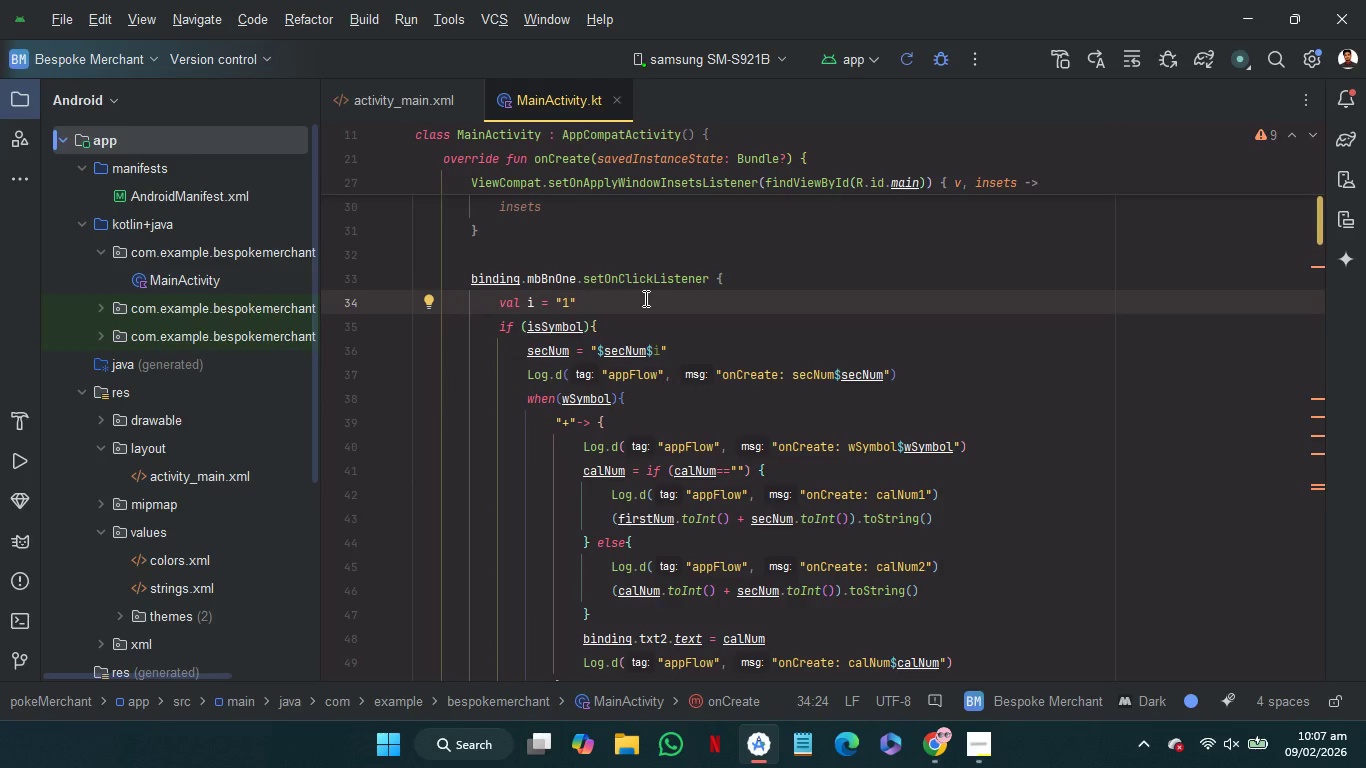 
left_click([644, 298])
 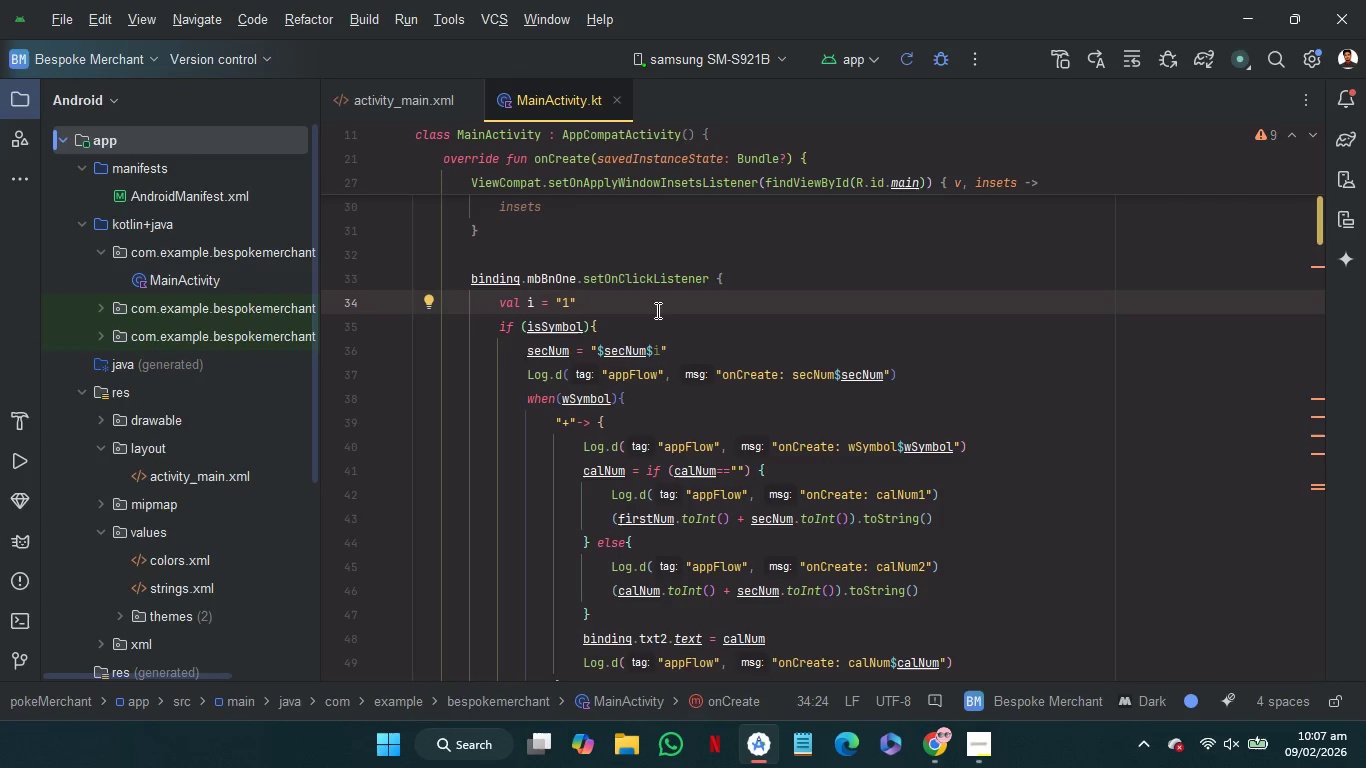 
key(Enter)
 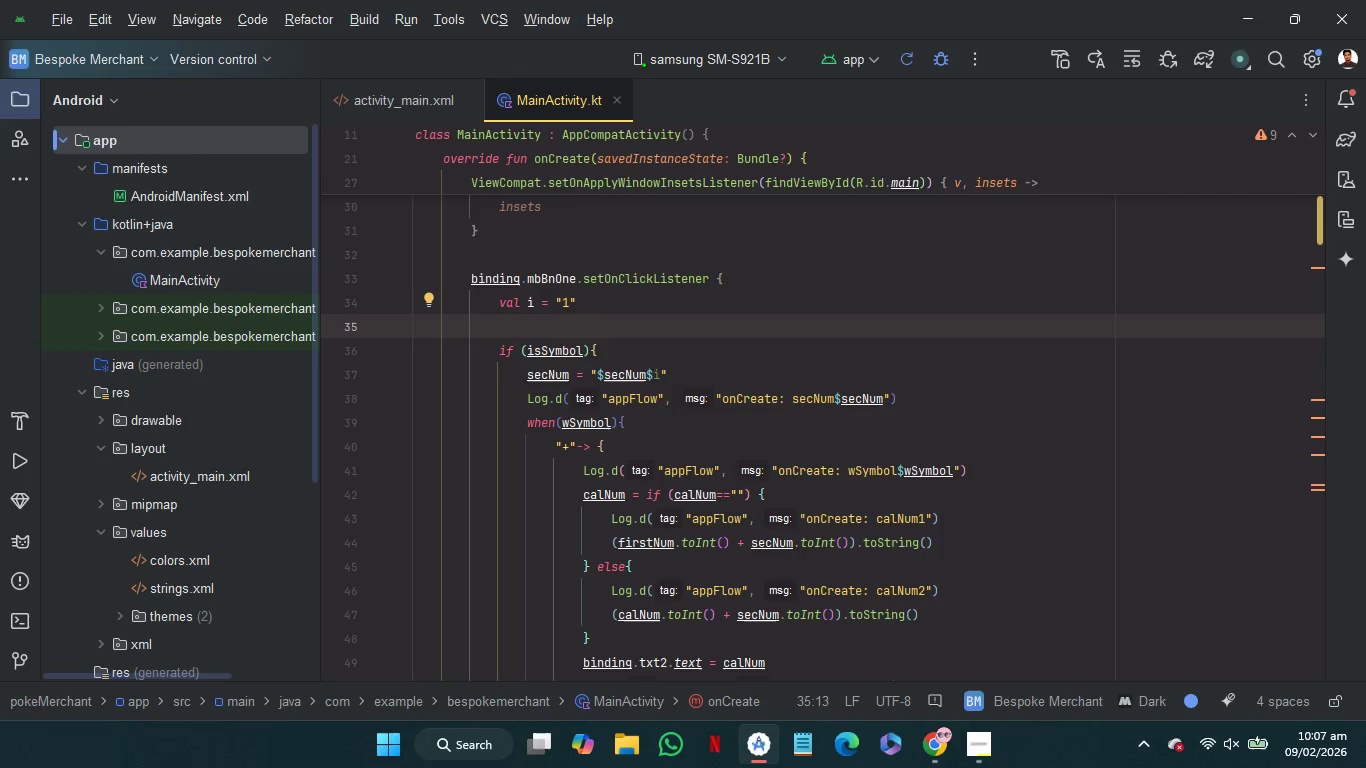 
type(val)
key(Backspace)
key(Backspace)
key(Backspace)
type(c)
key(Backspace)
key(Backspace)
 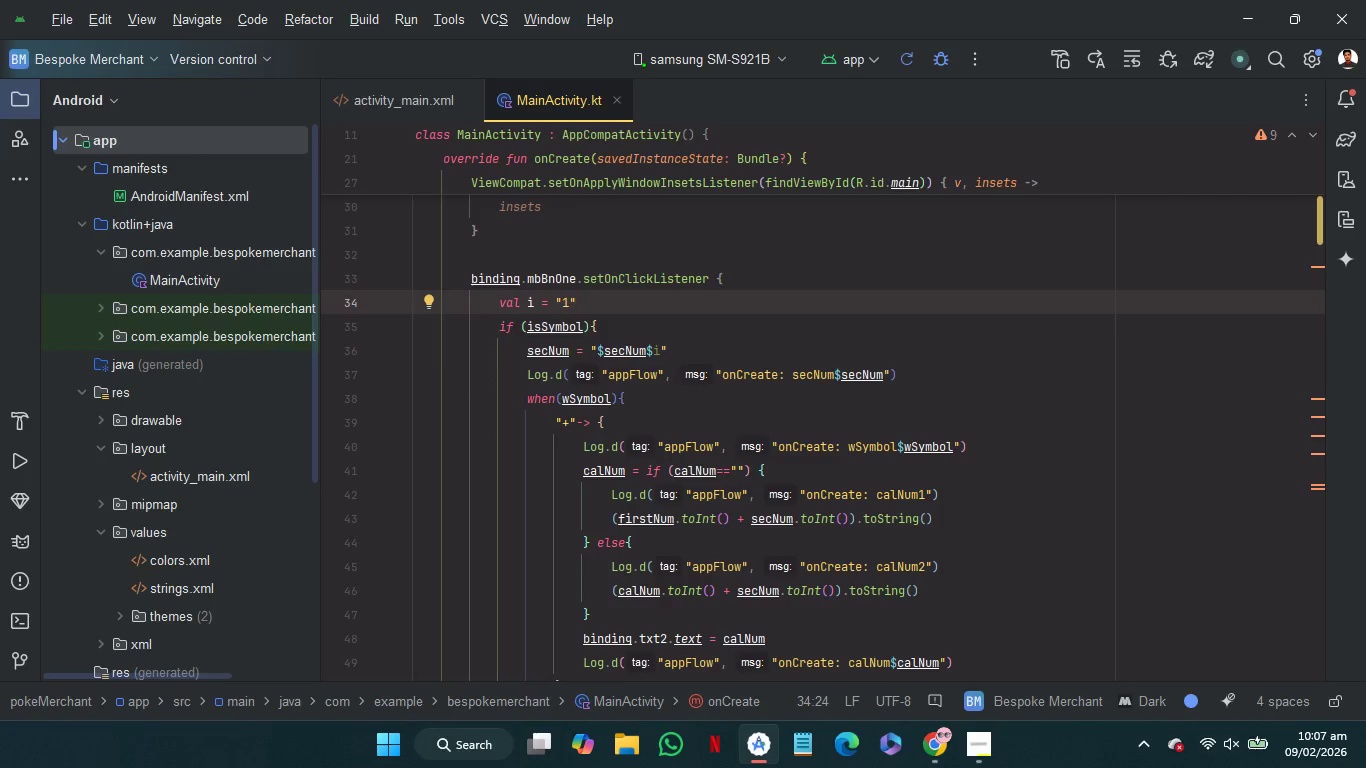 
scroll: coordinate [656, 307], scroll_direction: down, amount: 60.0
 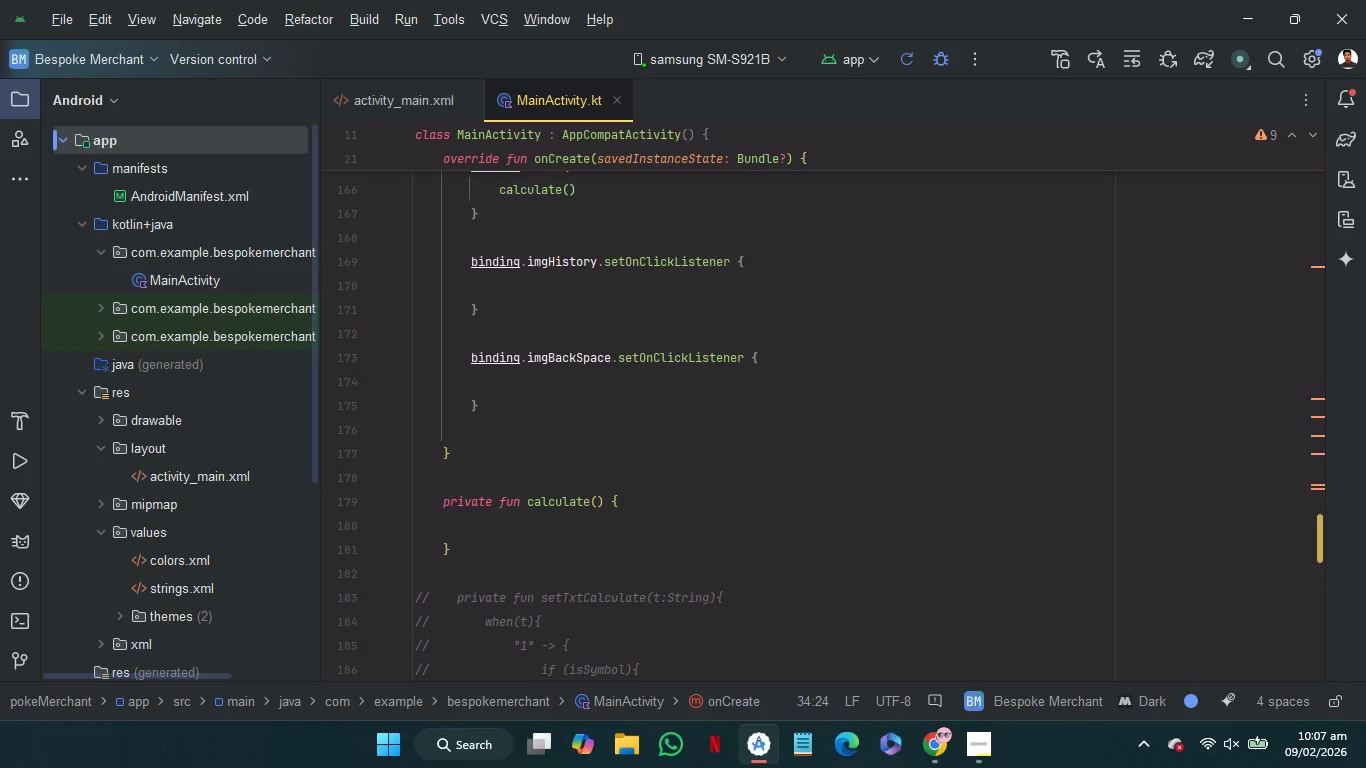 
scroll: coordinate [656, 307], scroll_direction: up, amount: 42.0
 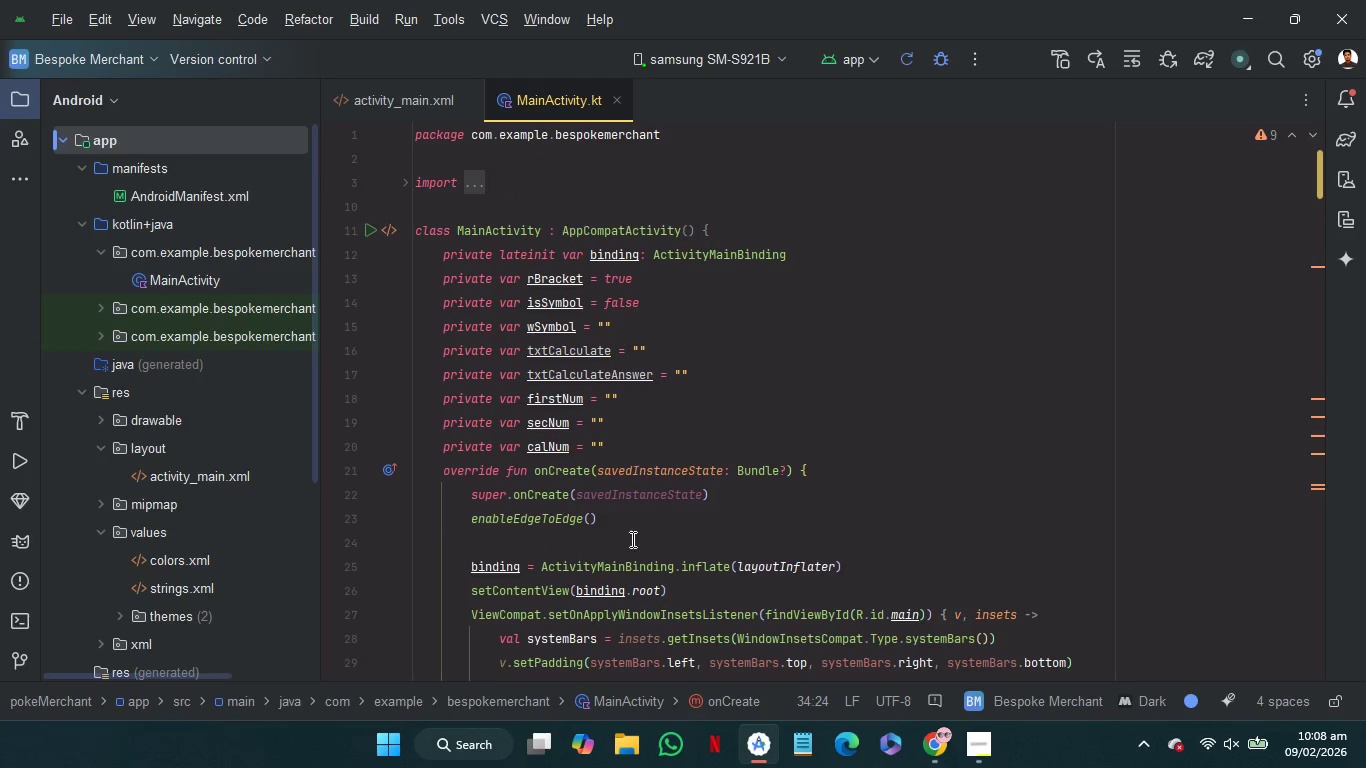 
scroll: coordinate [631, 539], scroll_direction: down, amount: 5.0
 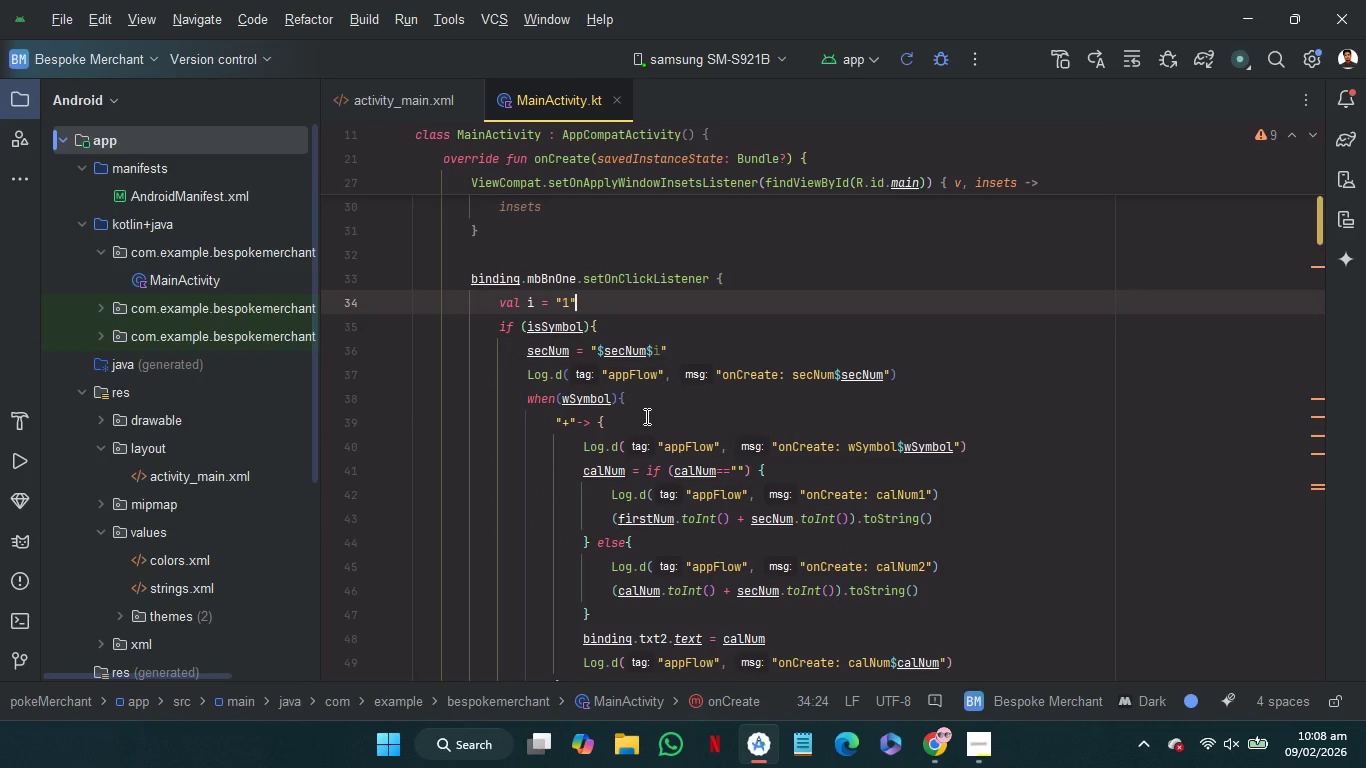 
key(Enter)
 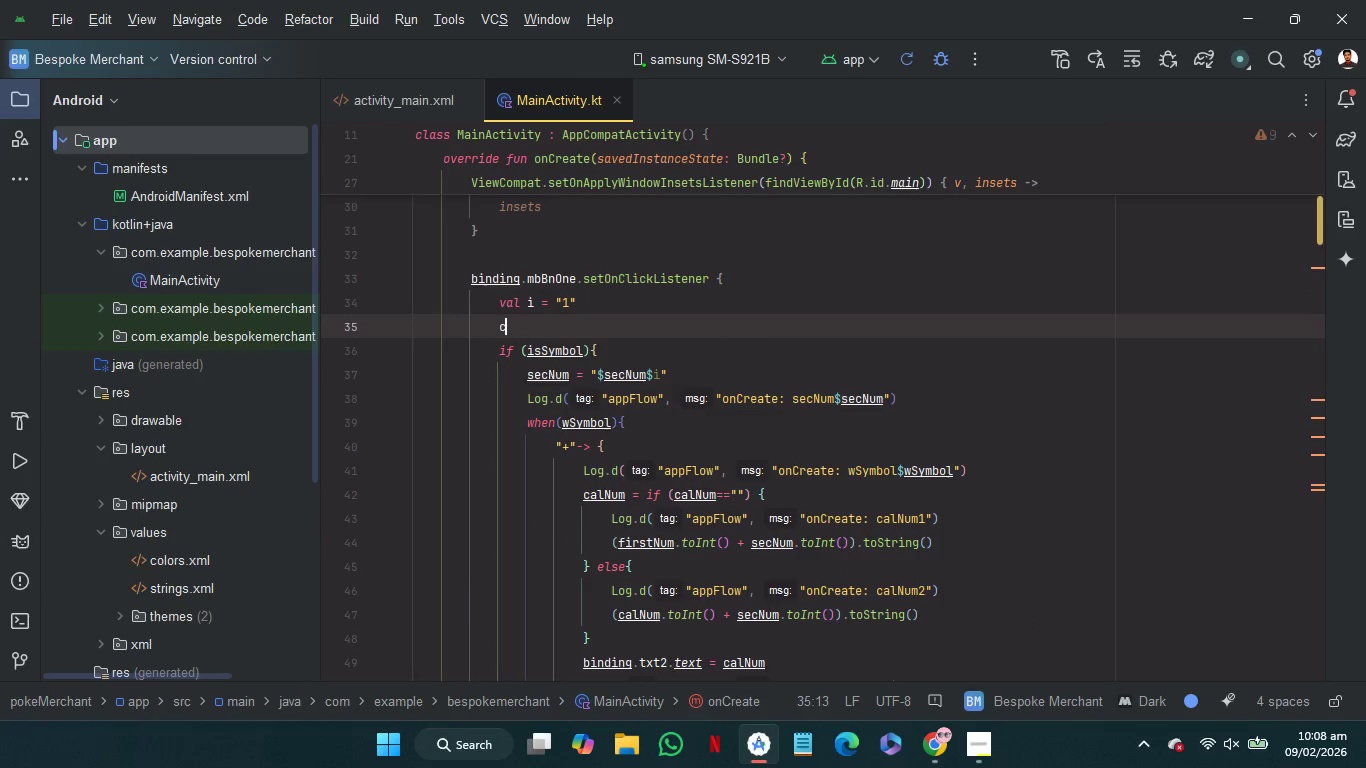 
type(cal)
 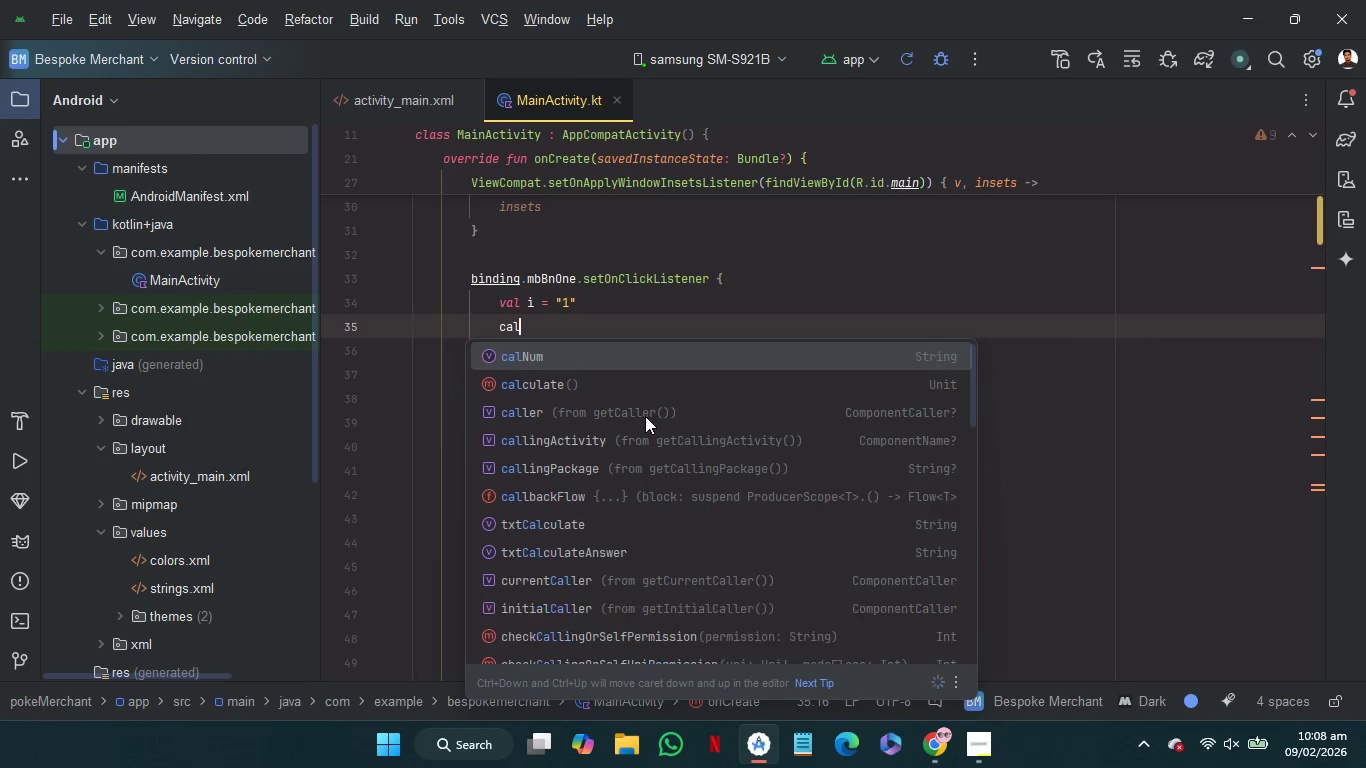 
key(ArrowDown)
 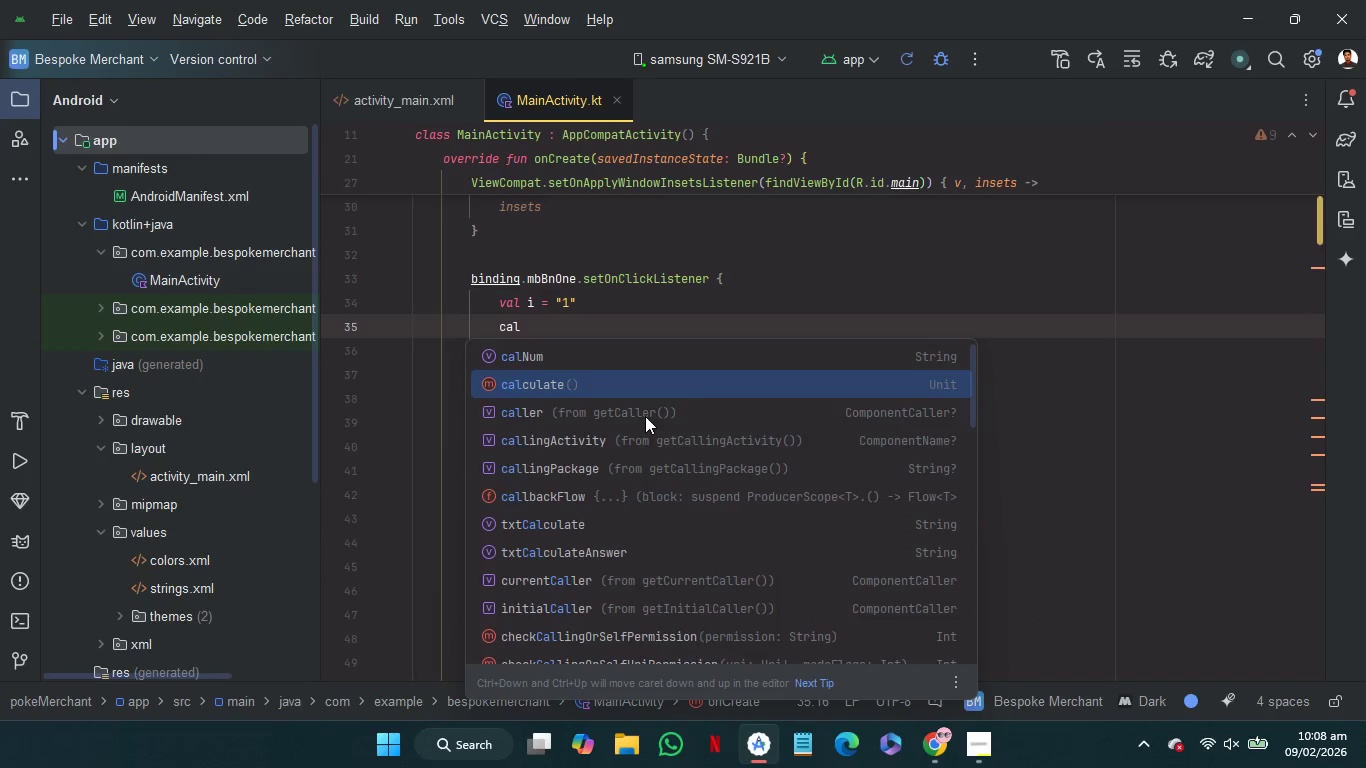 
key(Enter)
 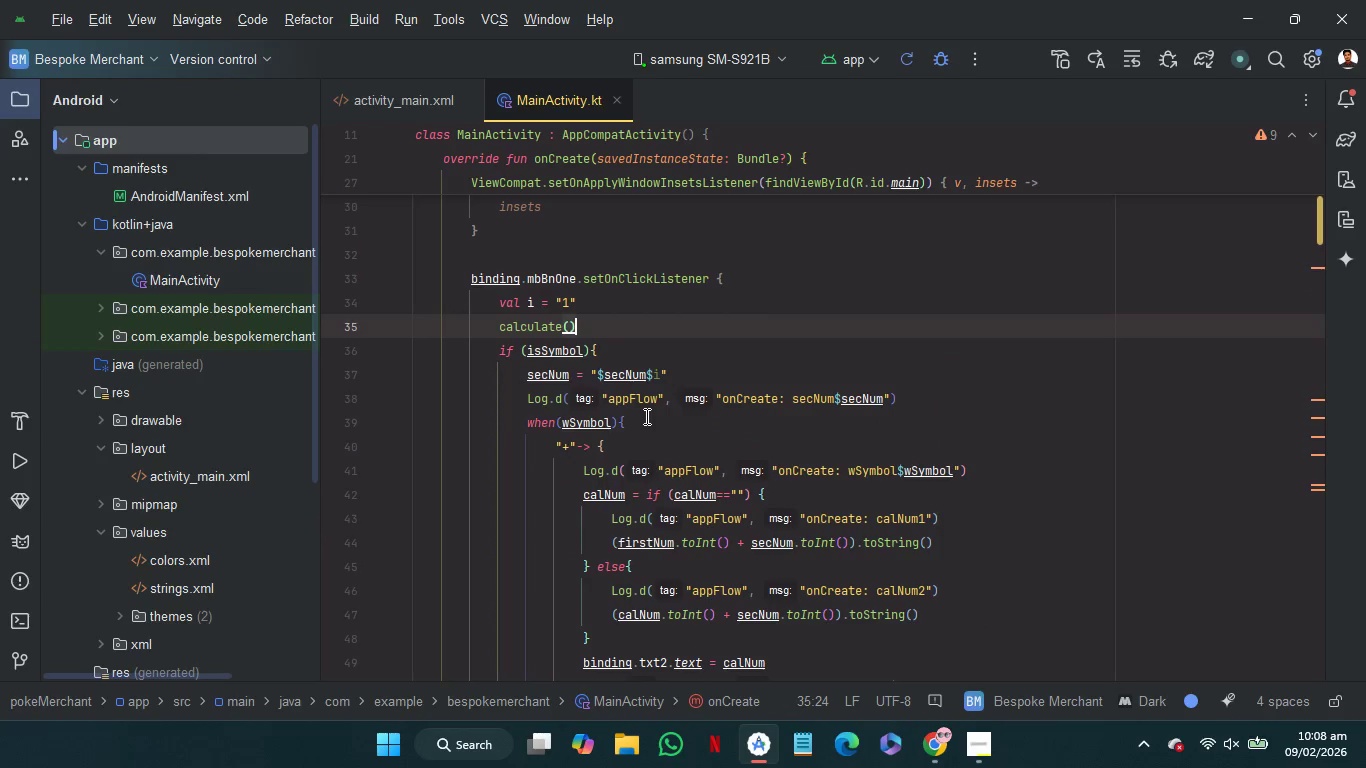 
key(ArrowLeft)
 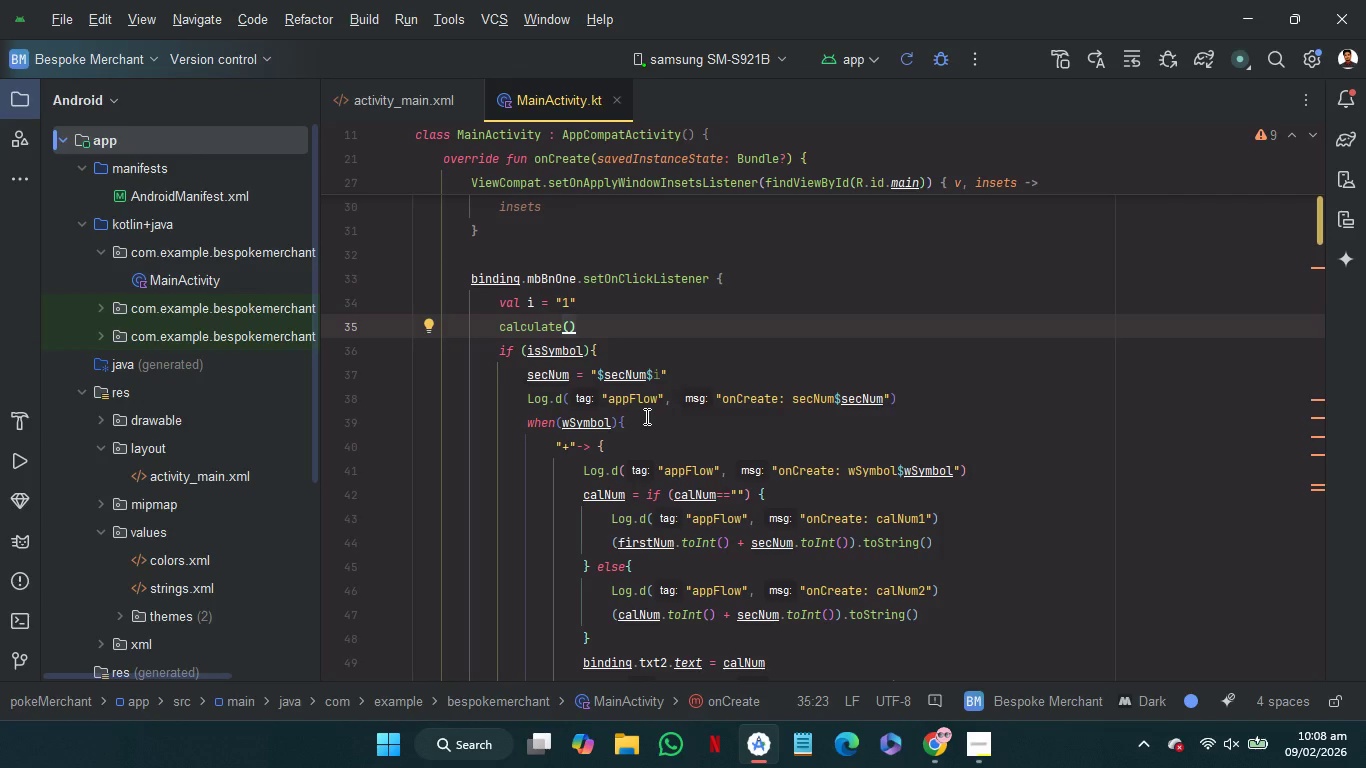 
wait(6.45)
 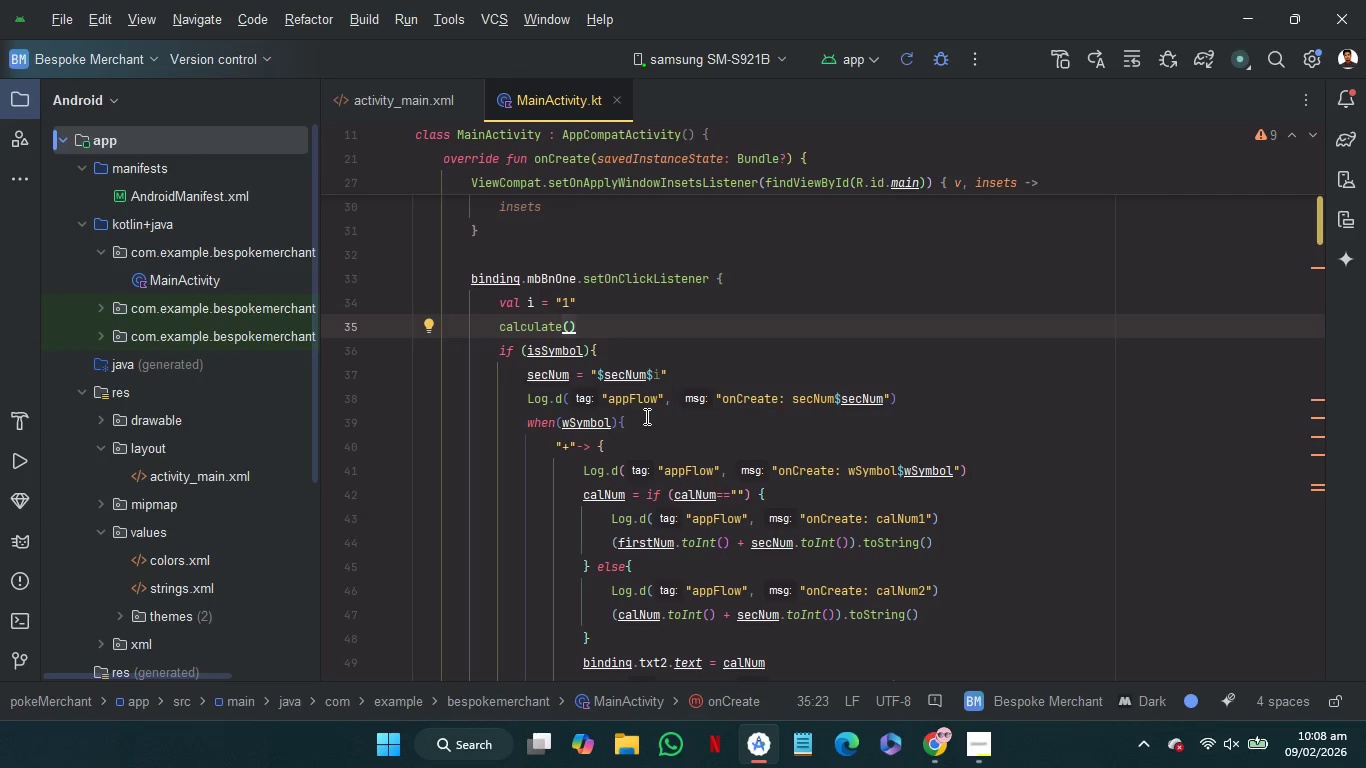 
key(I)
 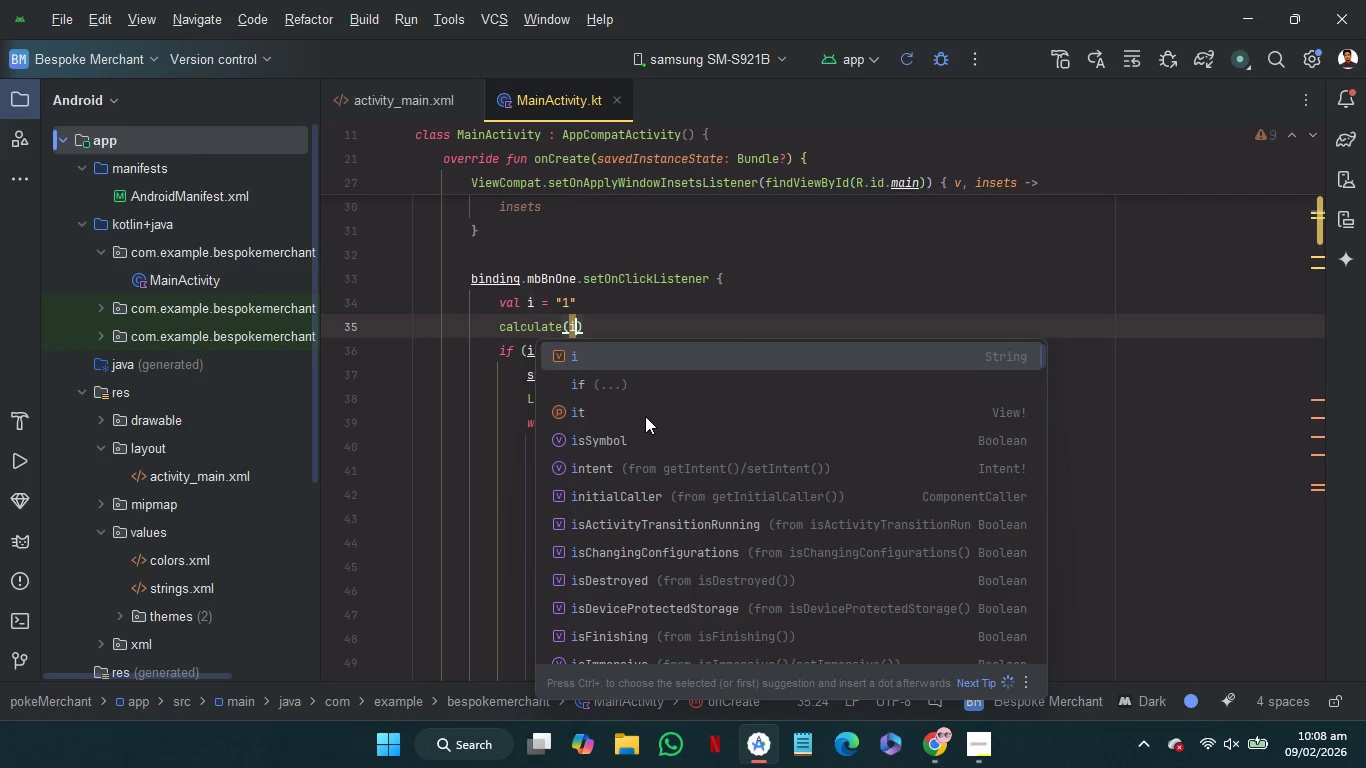 
key(ArrowRight)
 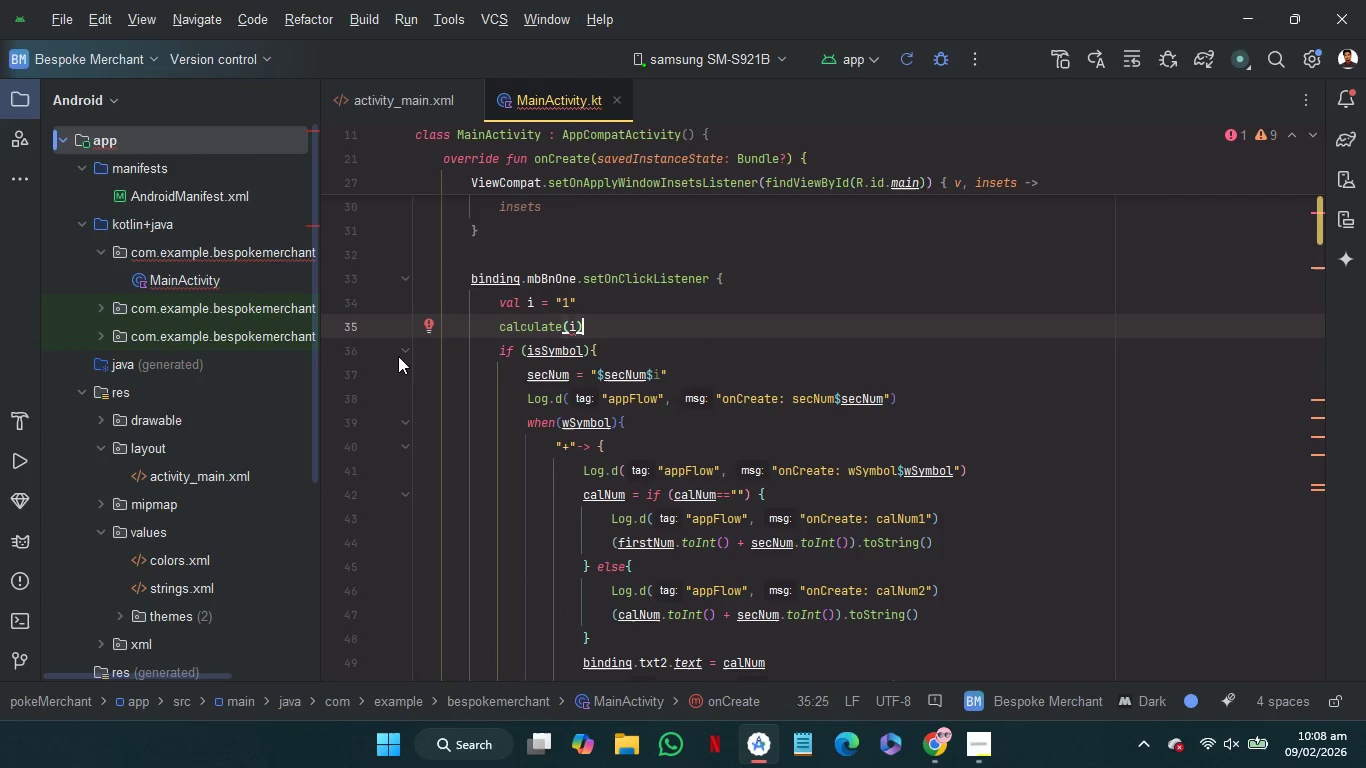 
left_click([407, 354])
 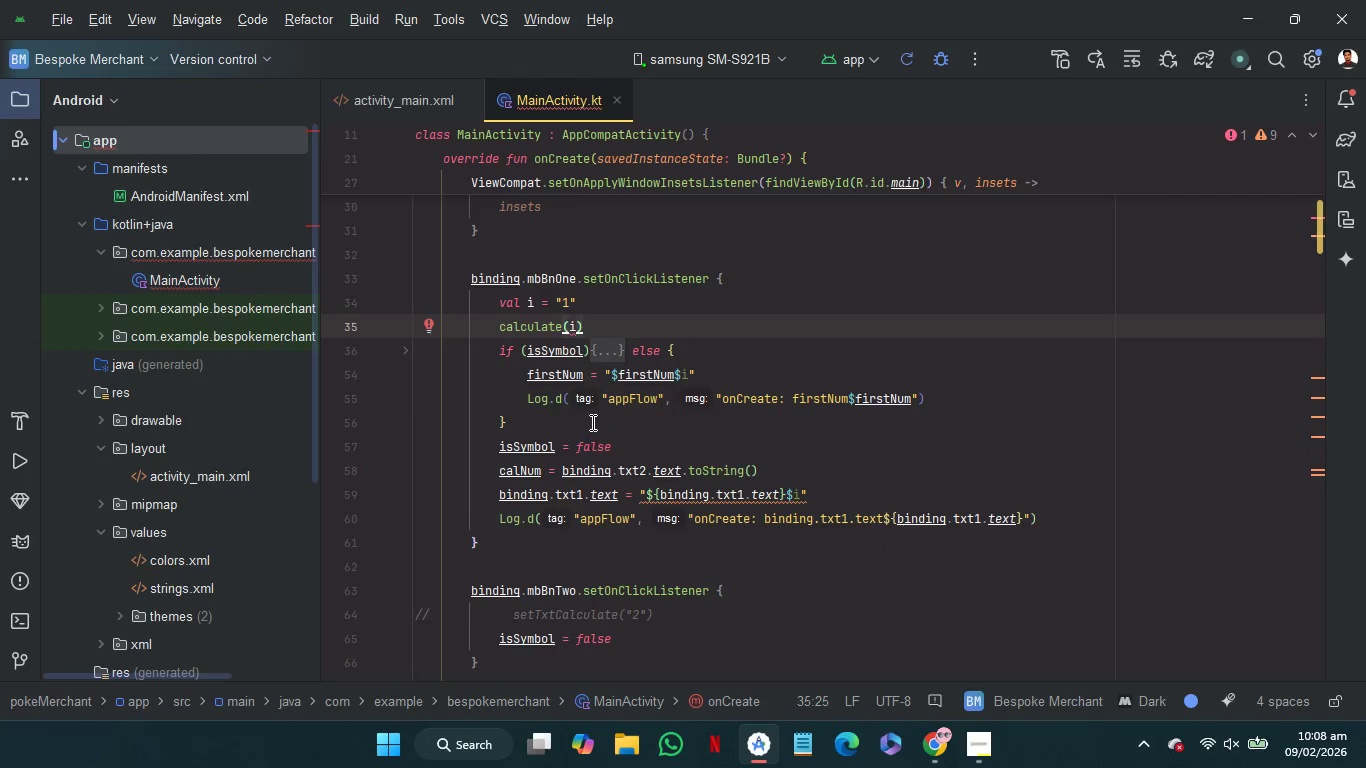 
left_click_drag(start_coordinate=[592, 421], to_coordinate=[615, 335])
 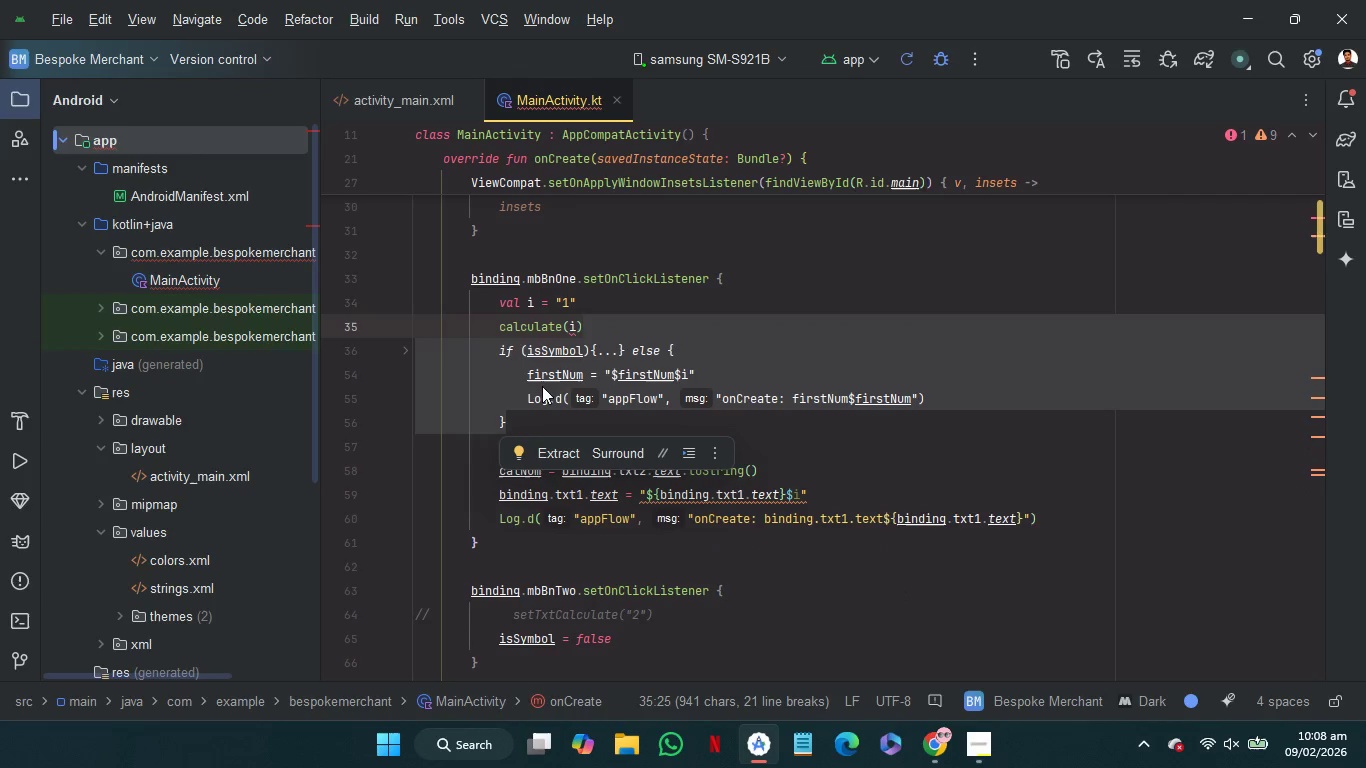 
left_click([542, 428])
 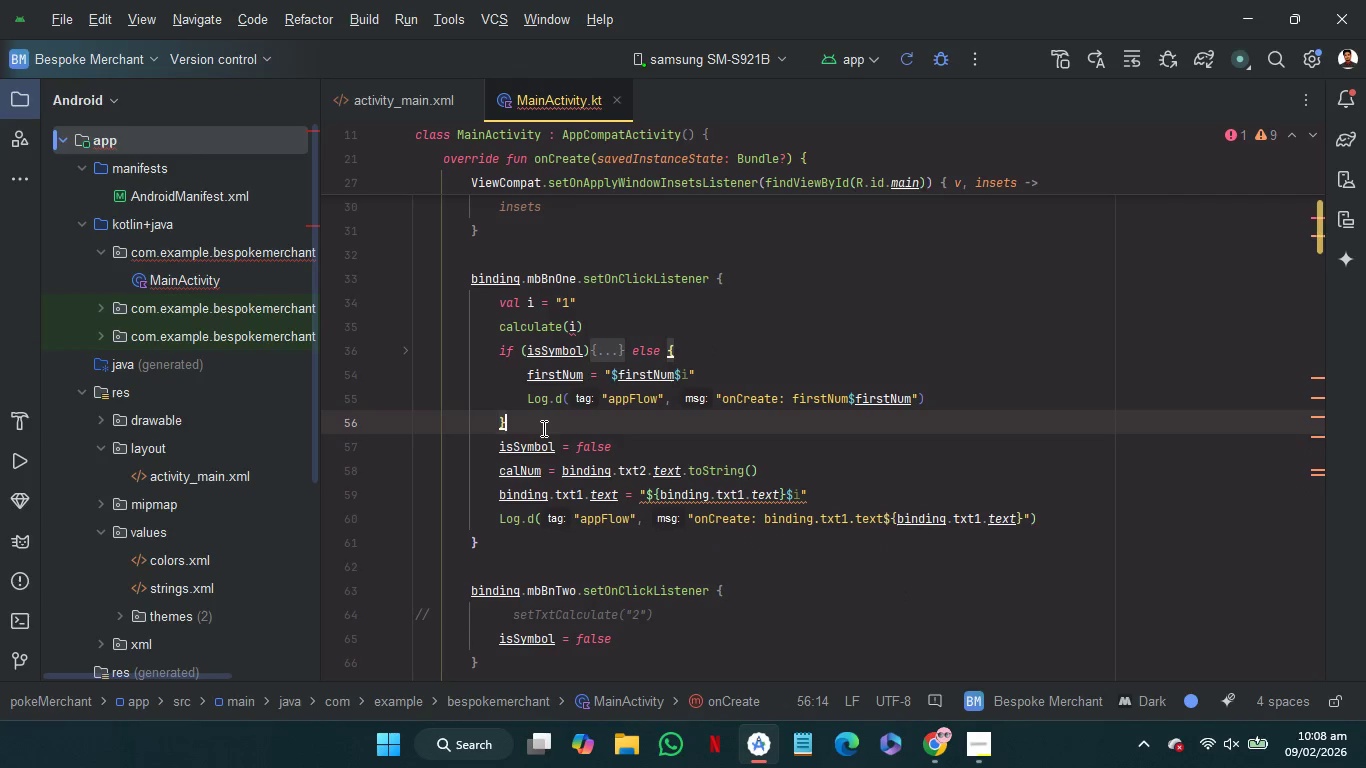 
left_click_drag(start_coordinate=[542, 428], to_coordinate=[500, 357])
 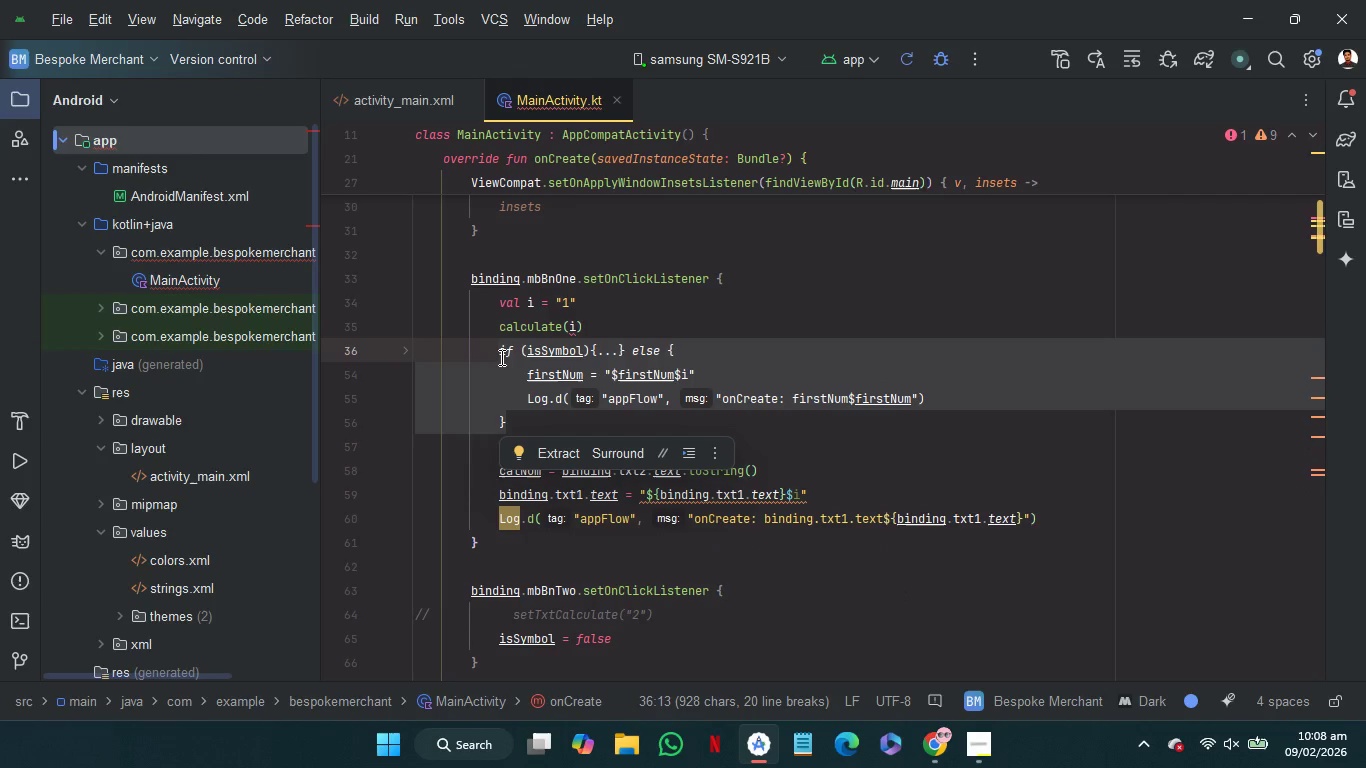 
key(Control+Shift+Slash)
 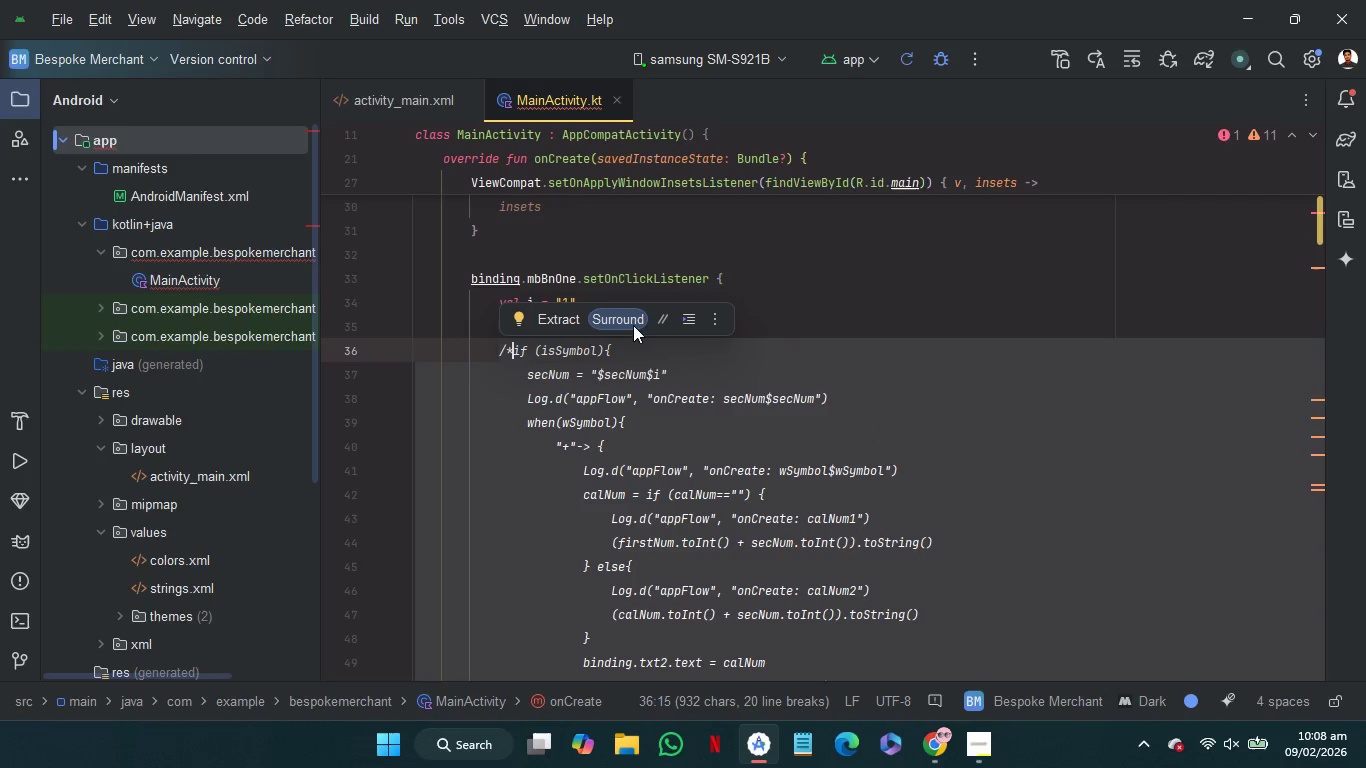 
left_click([635, 324])
 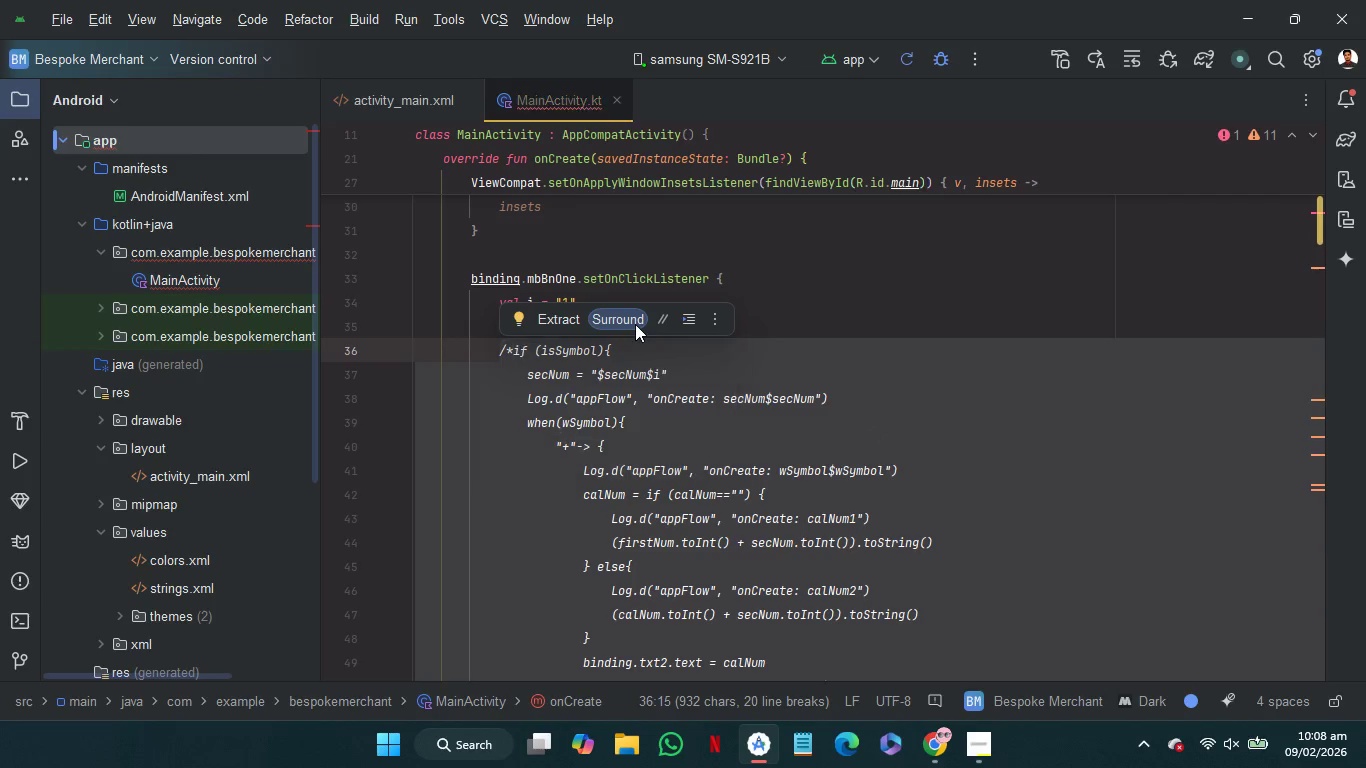 
left_click_drag(start_coordinate=[635, 324], to_coordinate=[786, 432])
 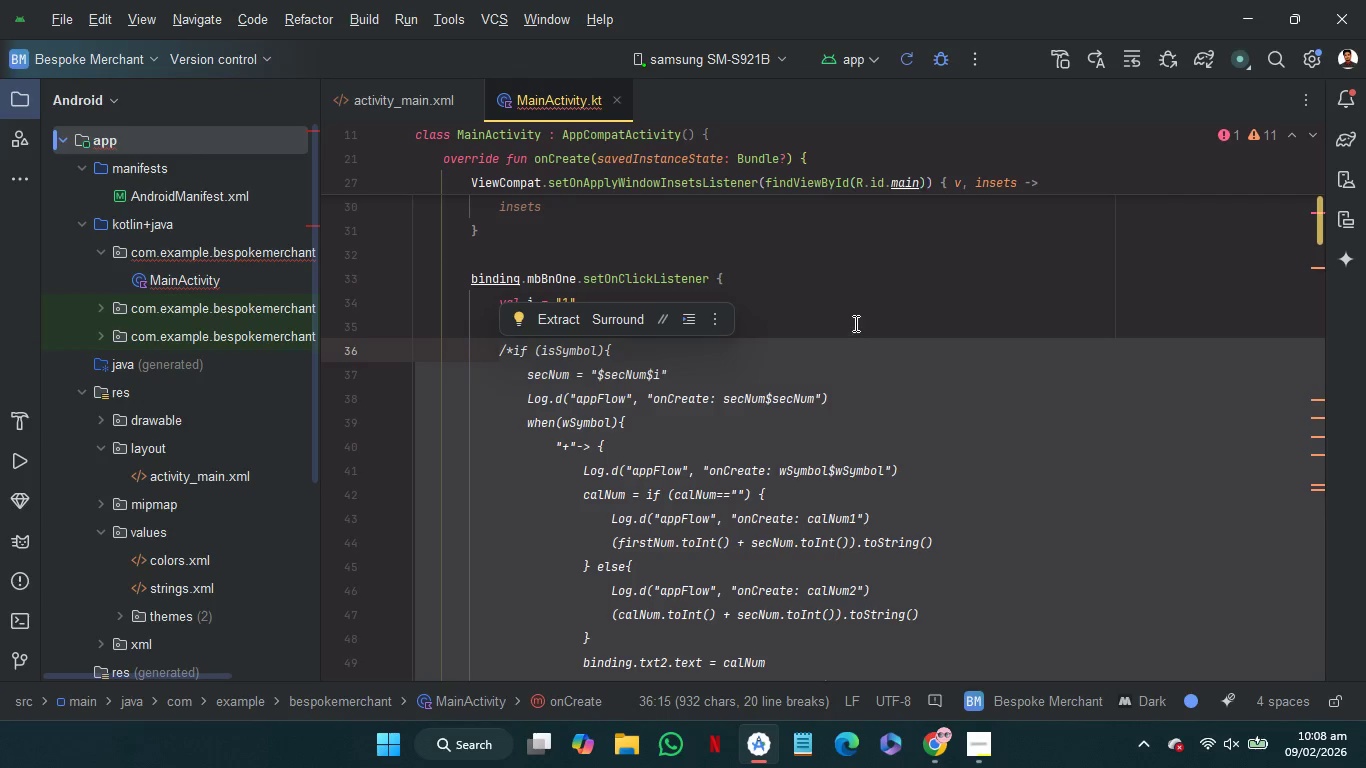 
left_click([856, 320])
 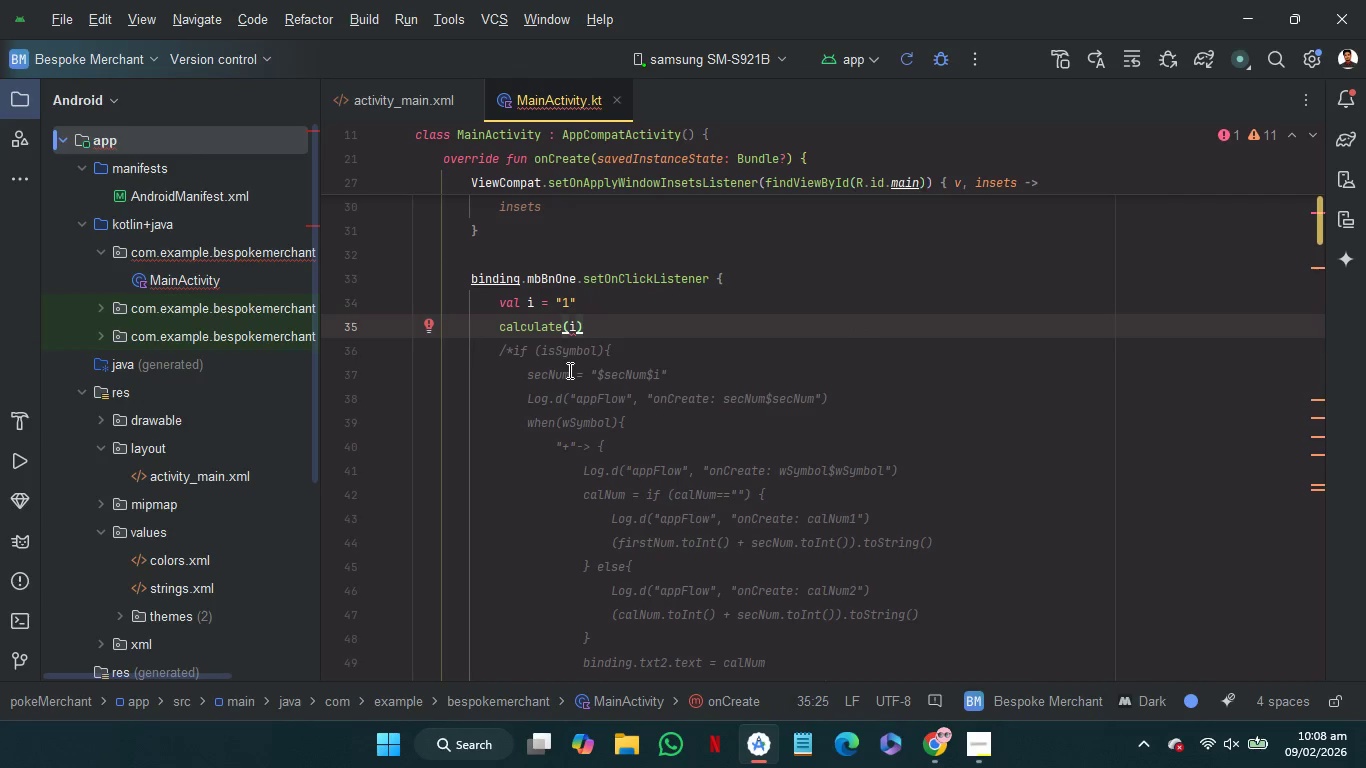 
hold_key(key=ControlRight, duration=1.44)
left_click([544, 329])
 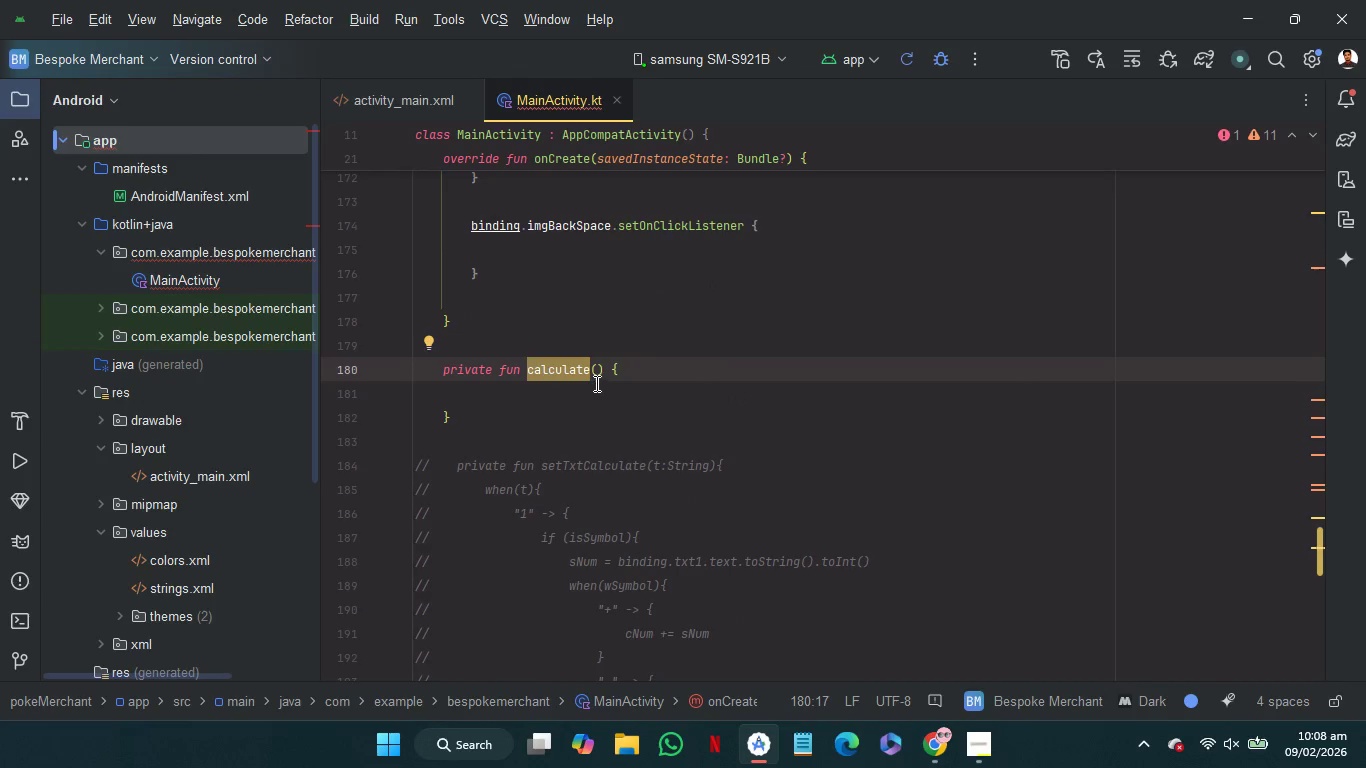 
left_click([595, 377])
 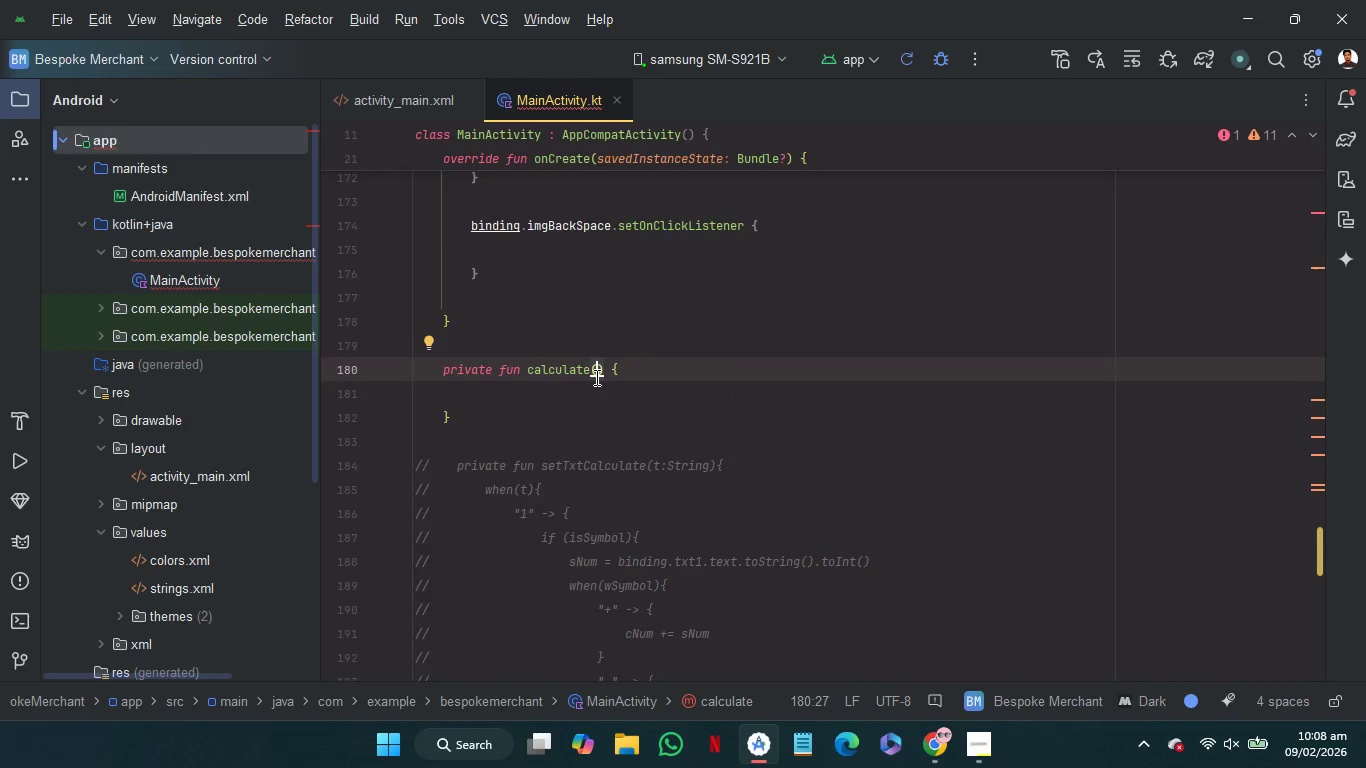 
key(I)
 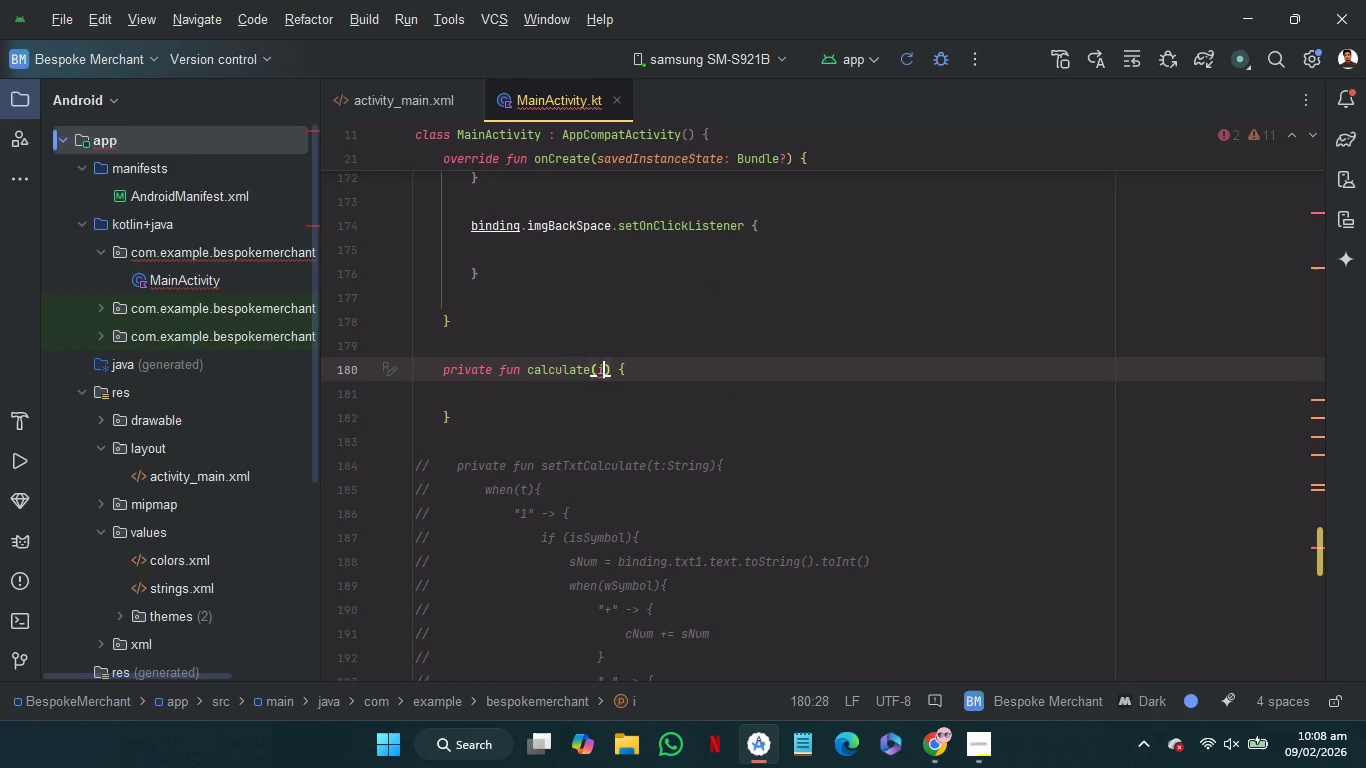 
key(Space)
 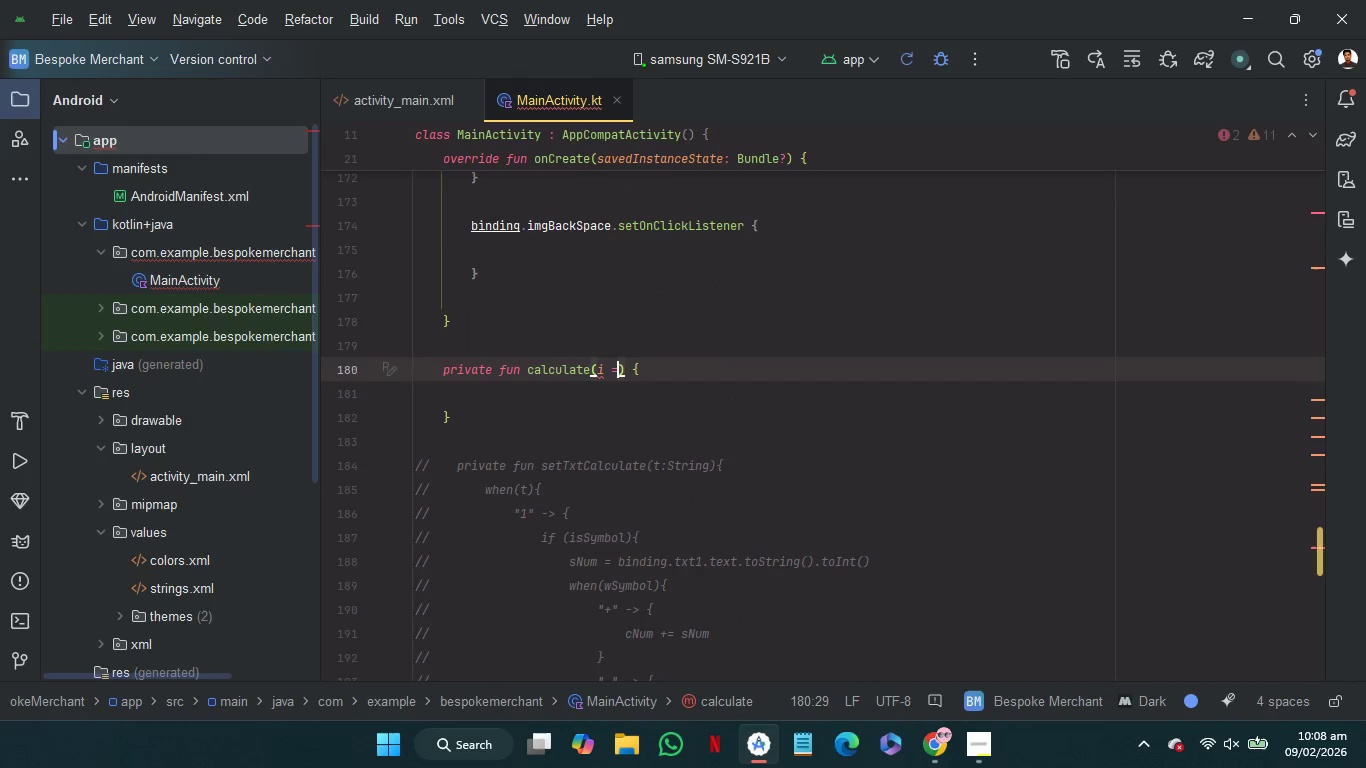 
key(Equal)
 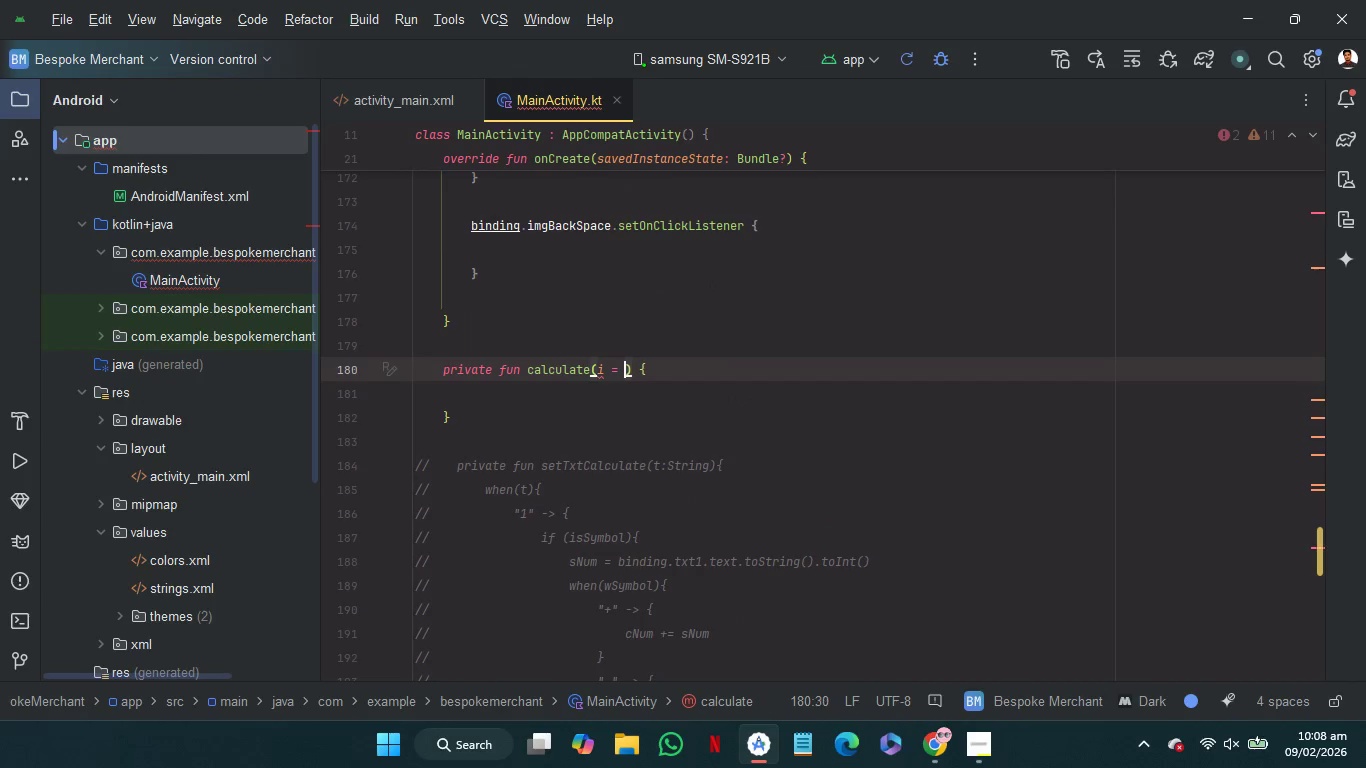 
key(Space)
 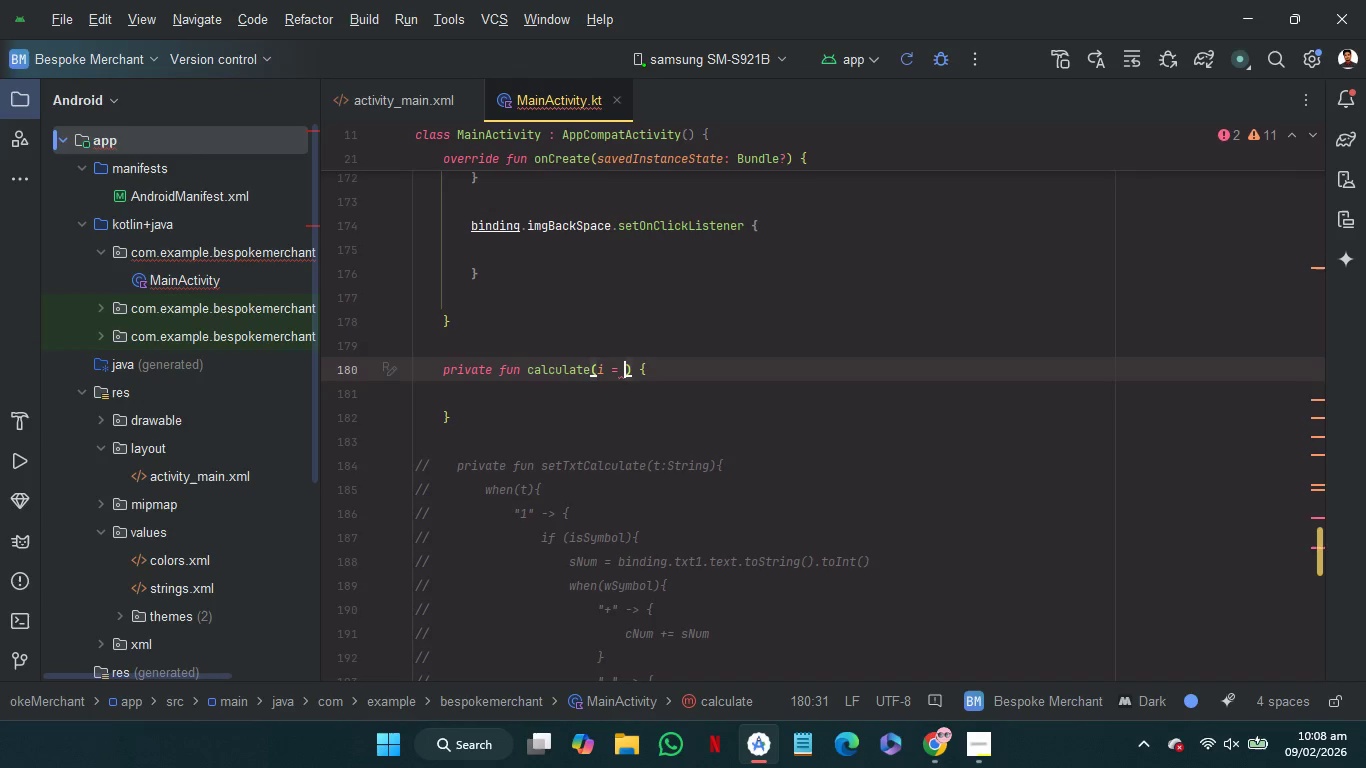 
key(Backspace)
 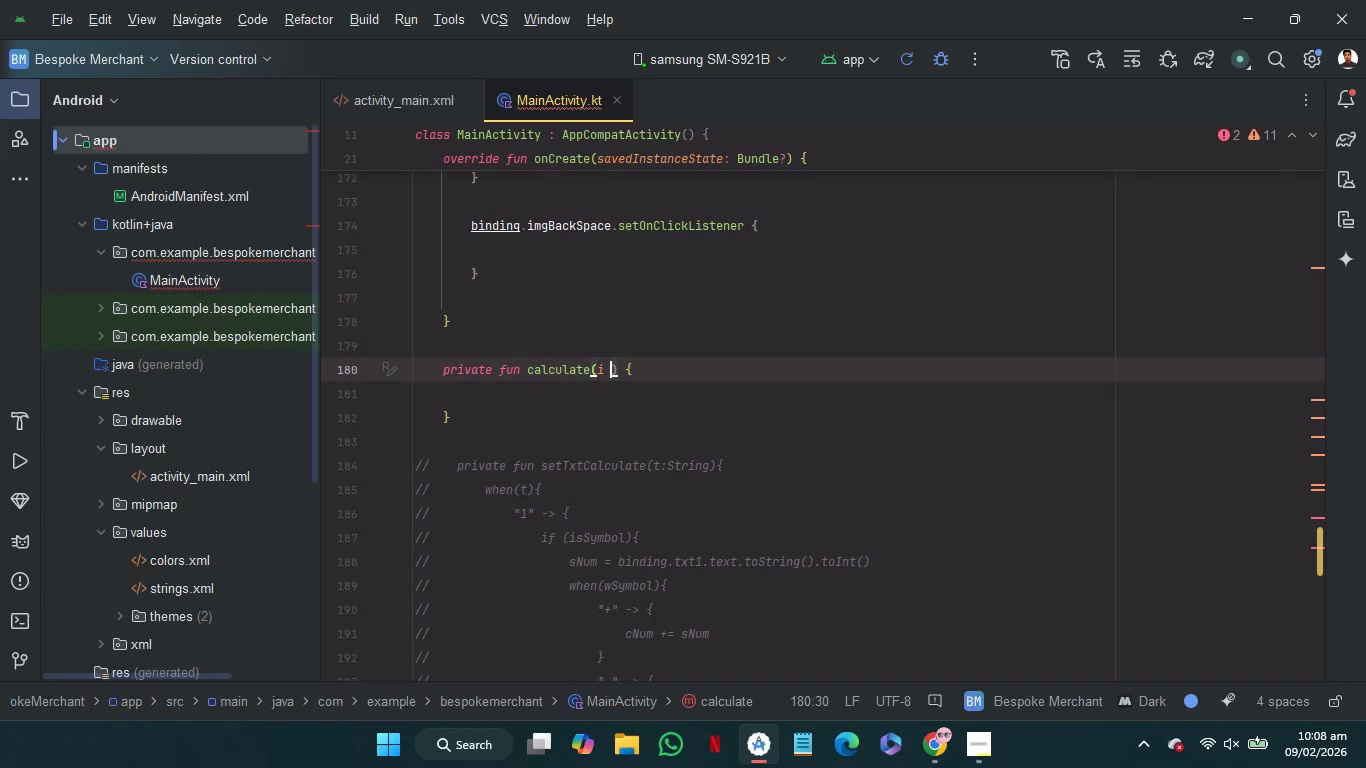 
key(Backspace)
 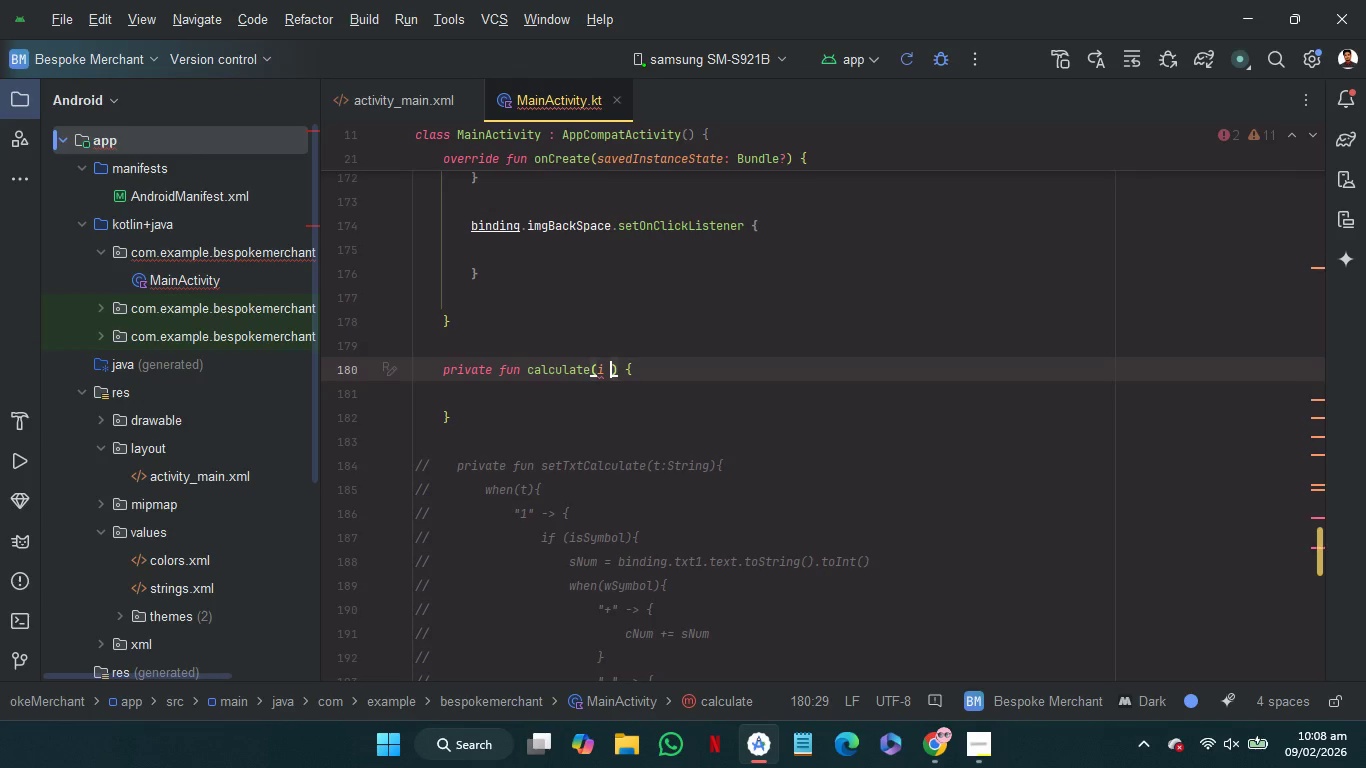 
key(Shift+Semicolon)
 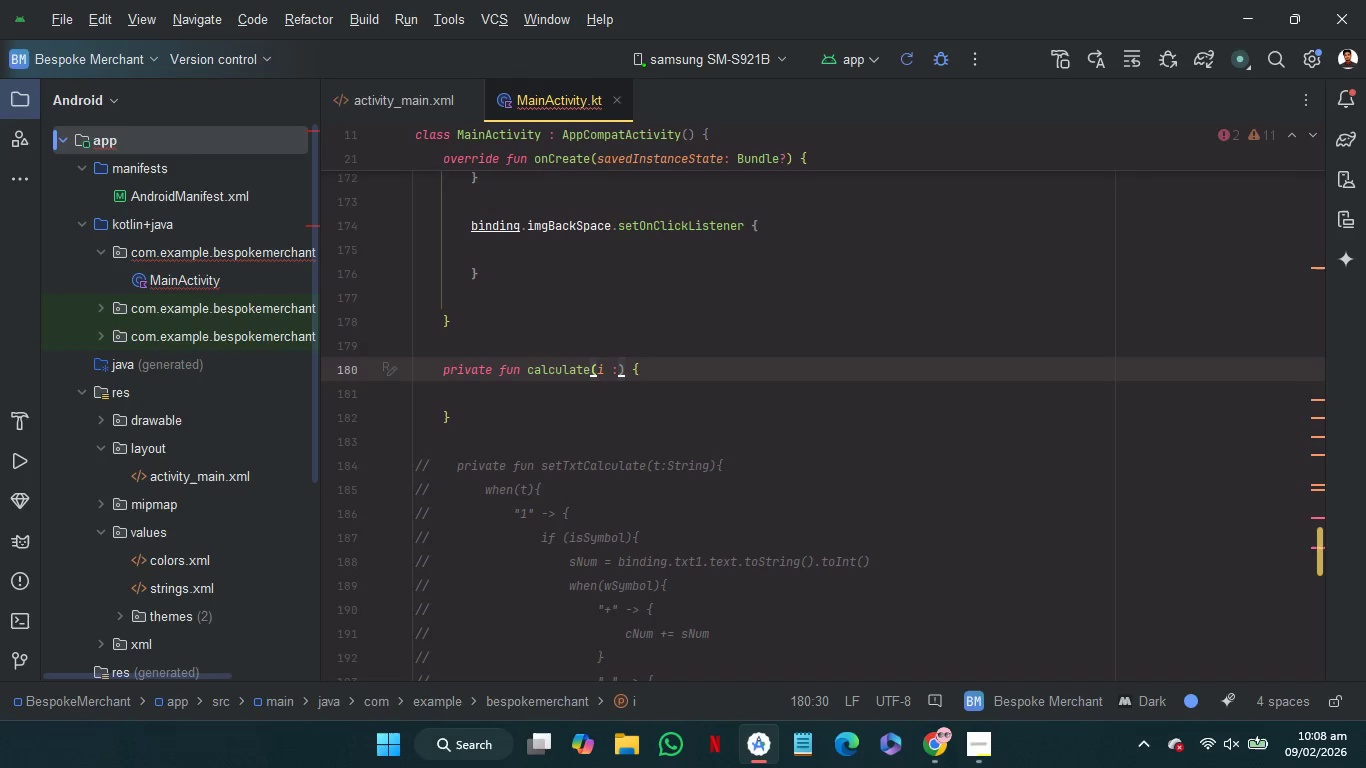 
key(Shift+S)
 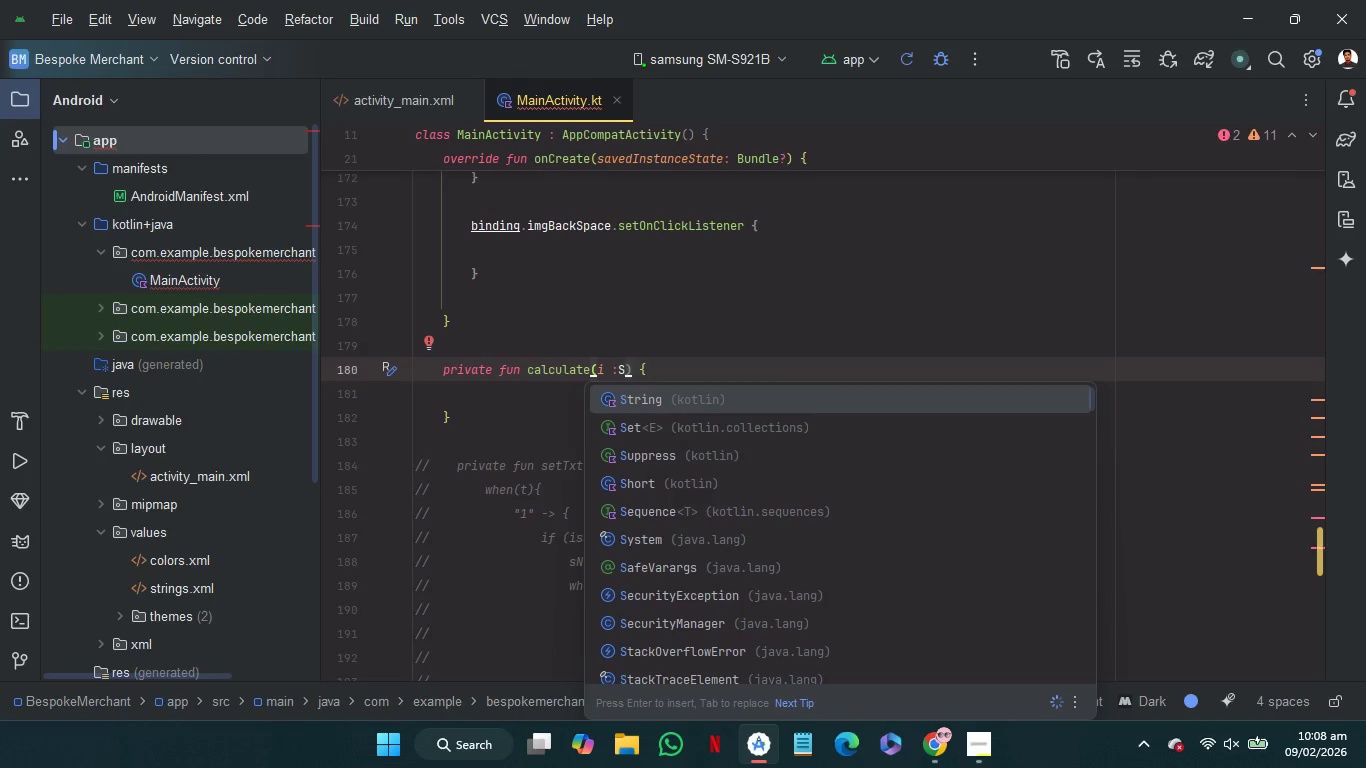 
key(Enter)
 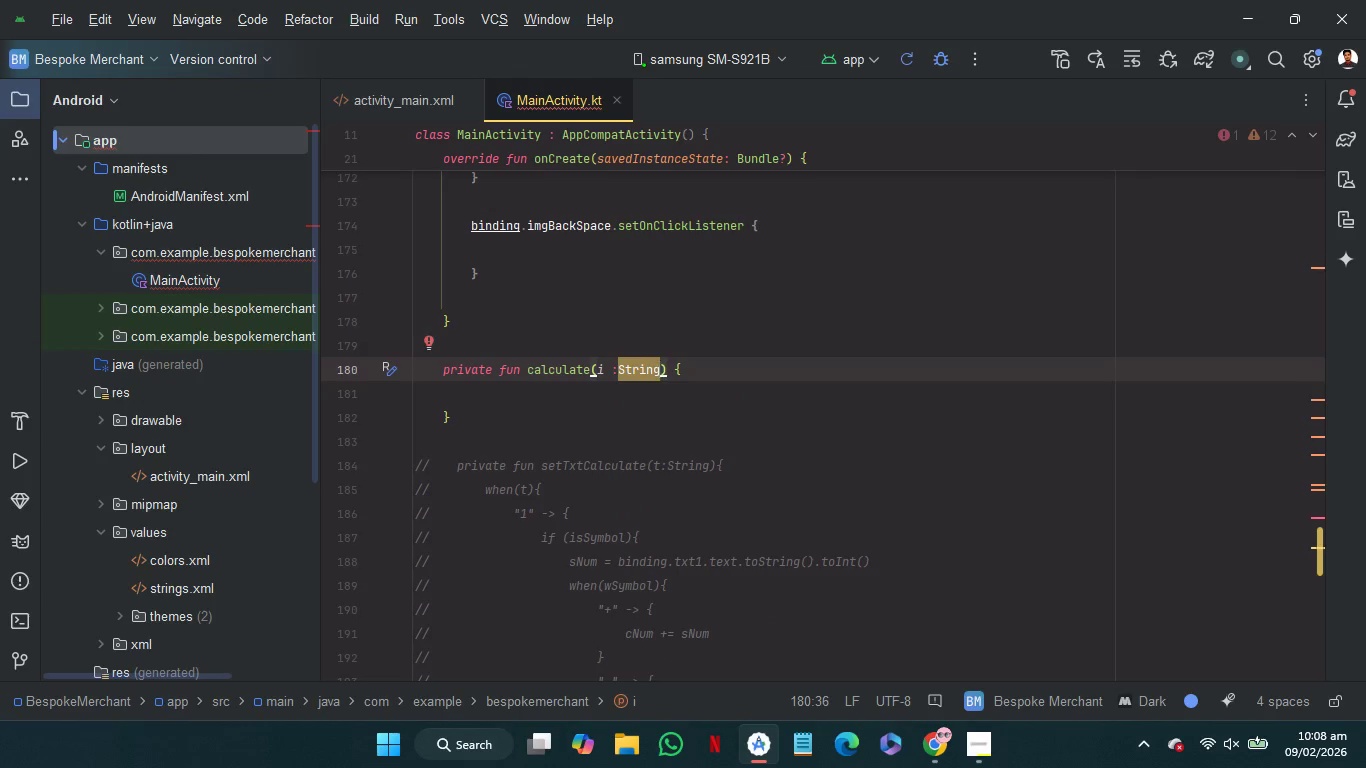 
key(ArrowDown)
 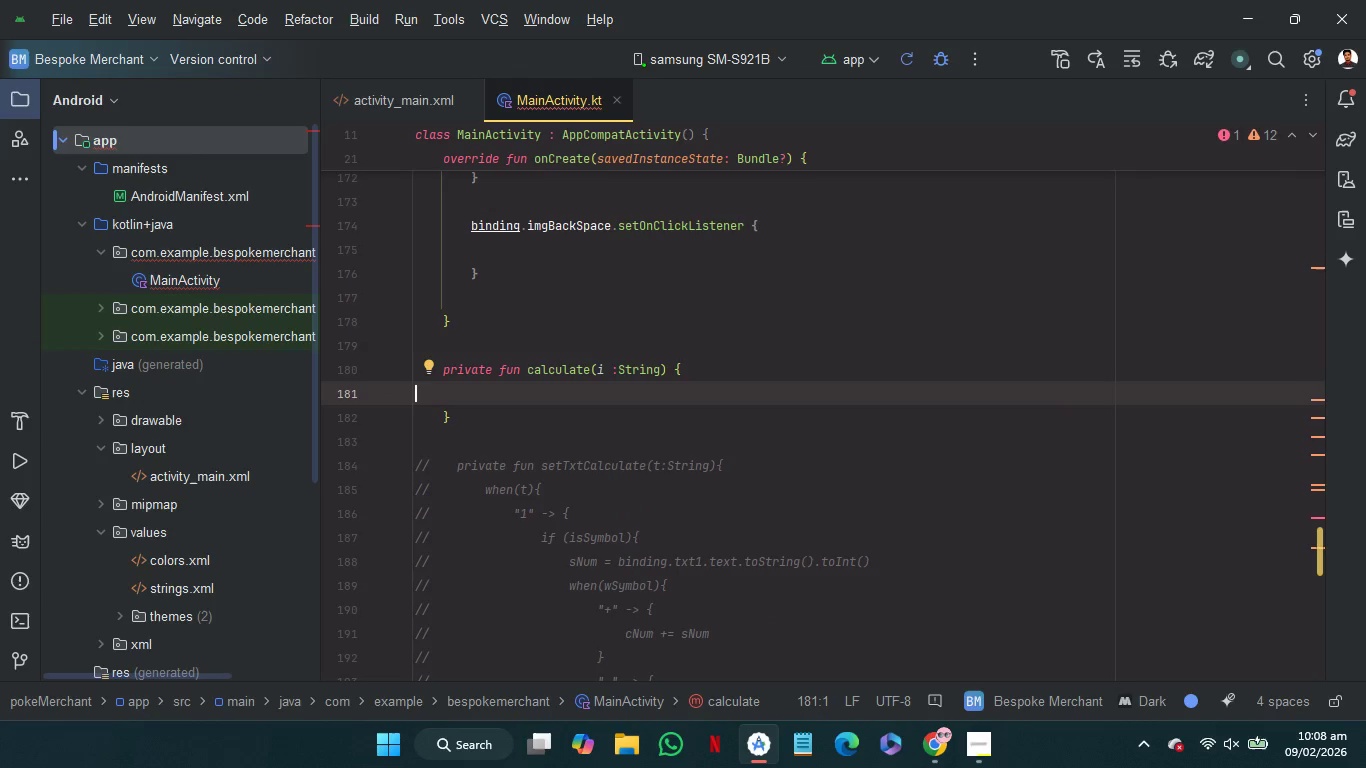 
key(Backspace)
 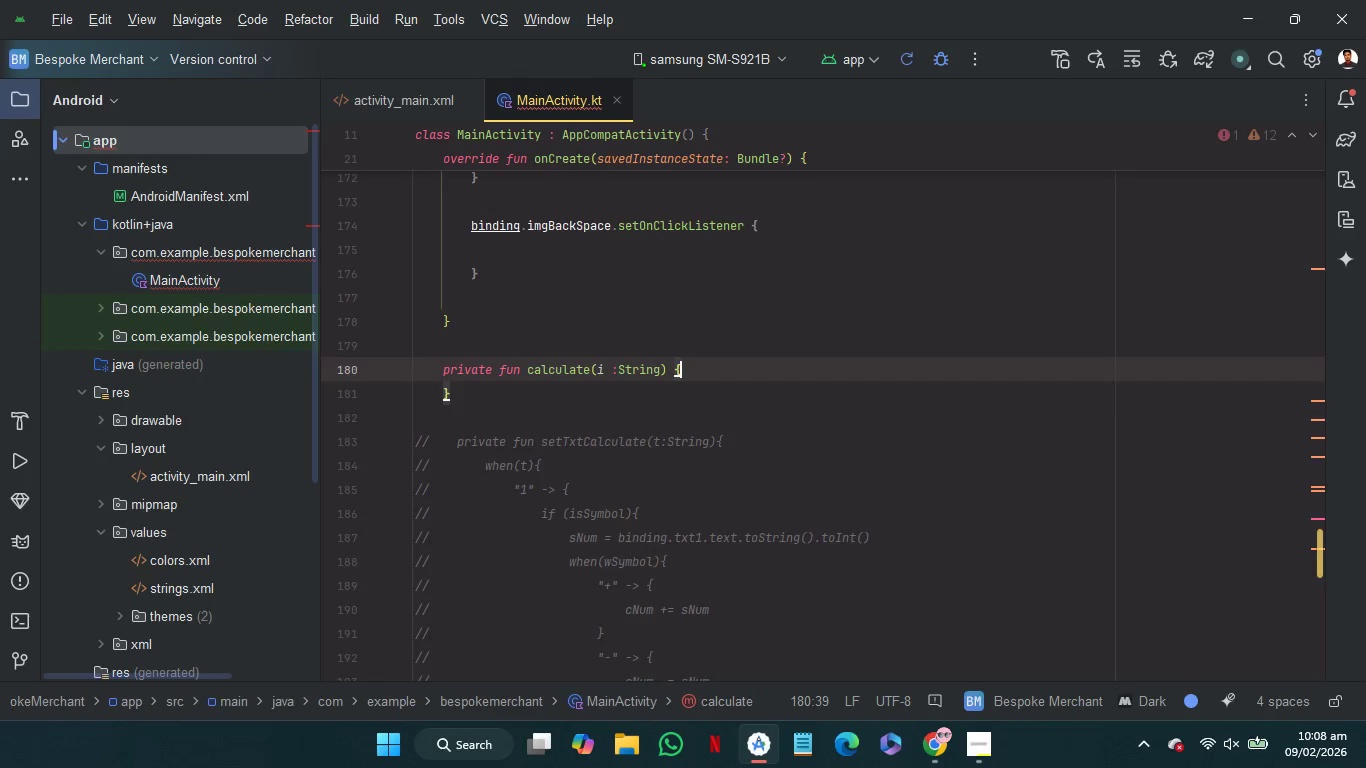 
key(Enter)
 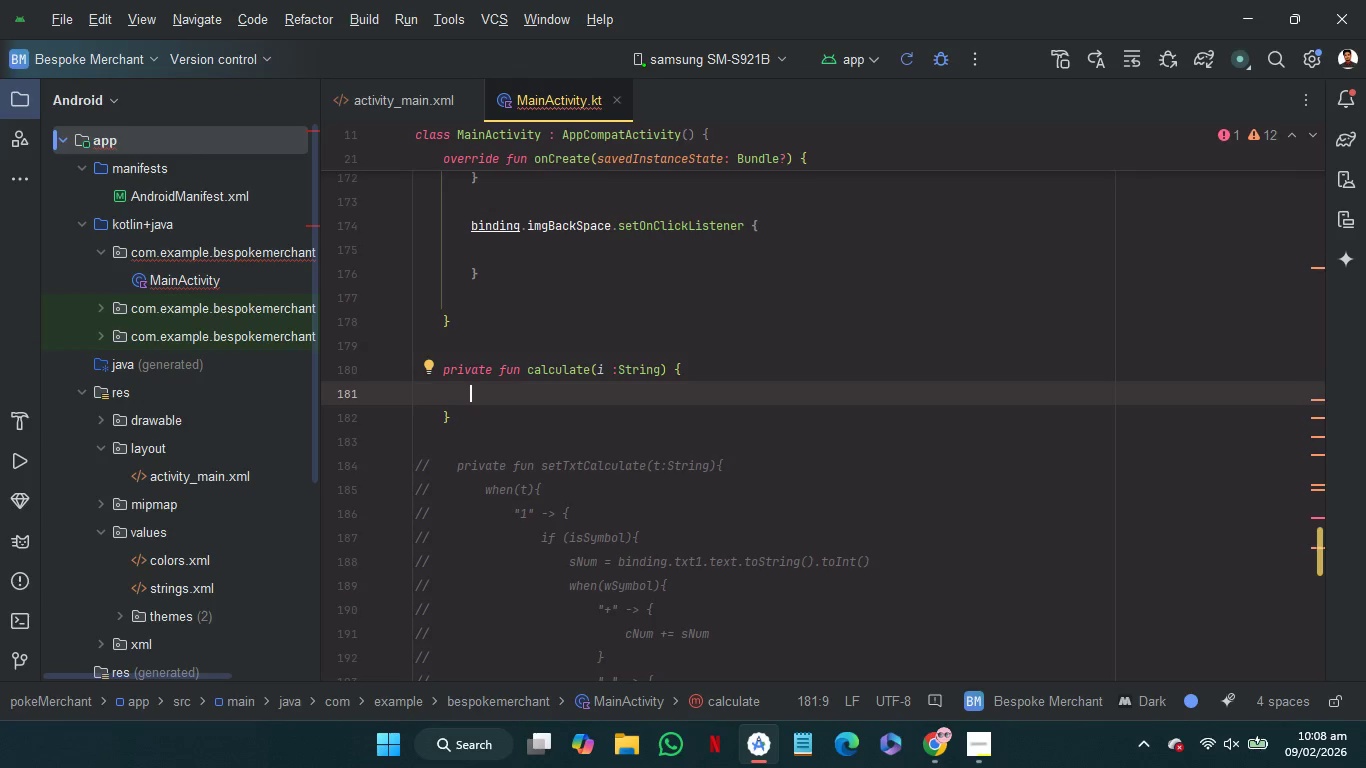 
wait(5.67)
 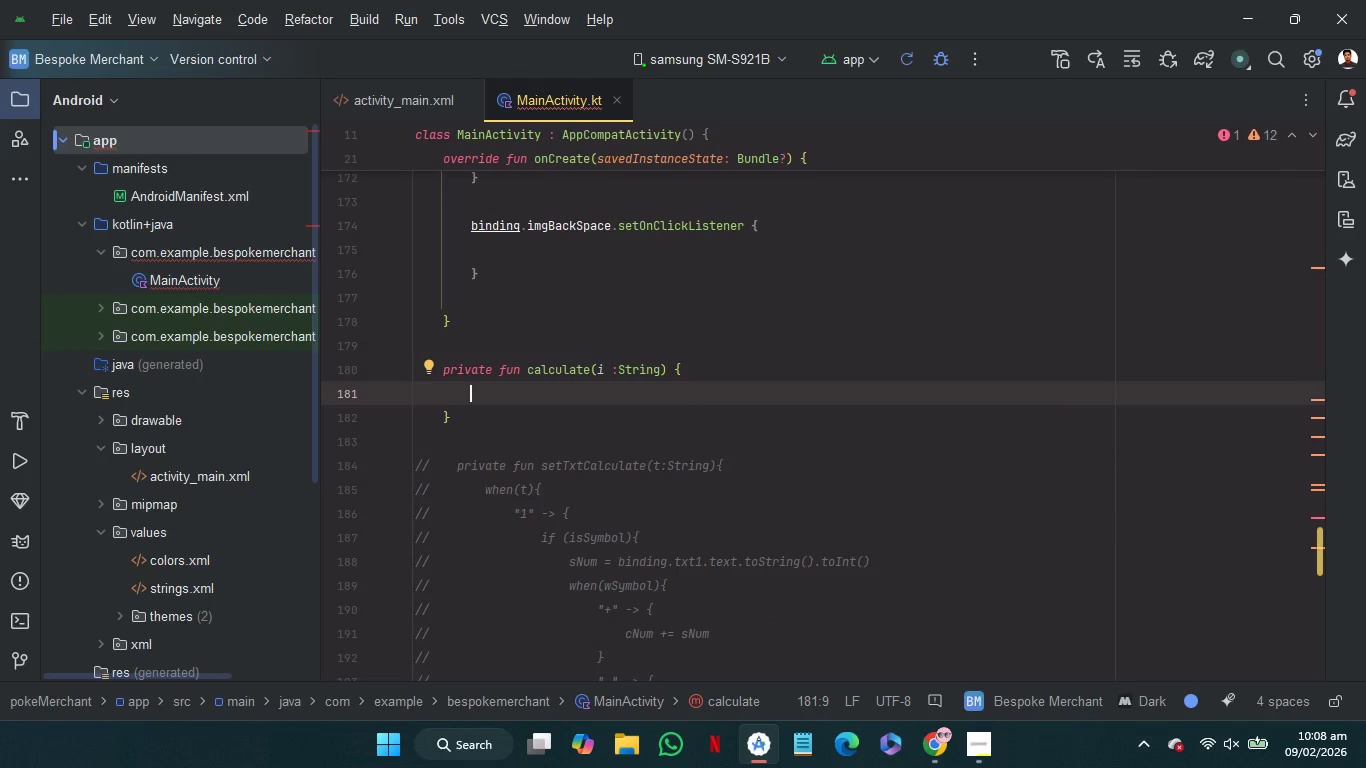 
type(if)
 